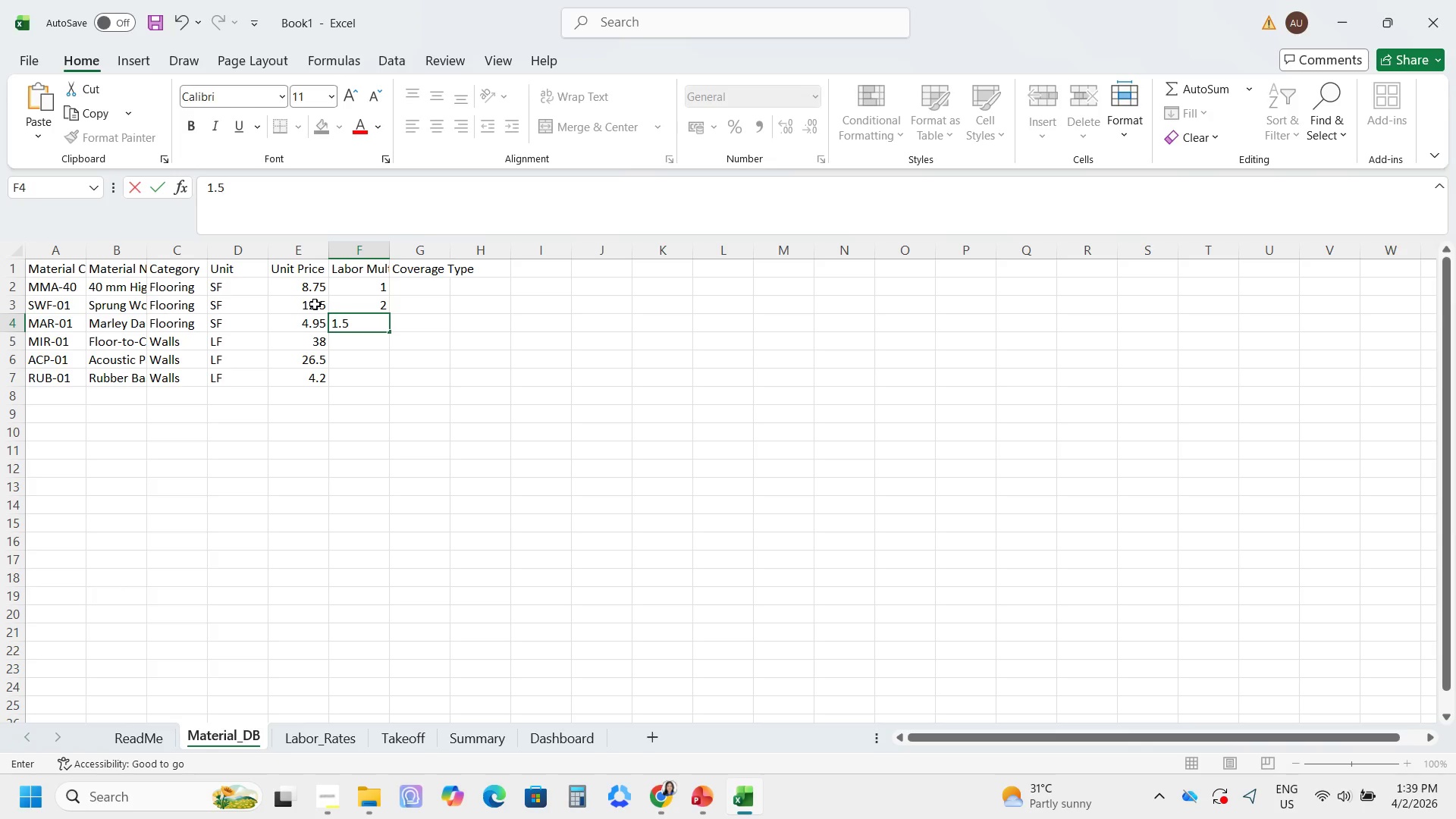 
key(Numpad5)
 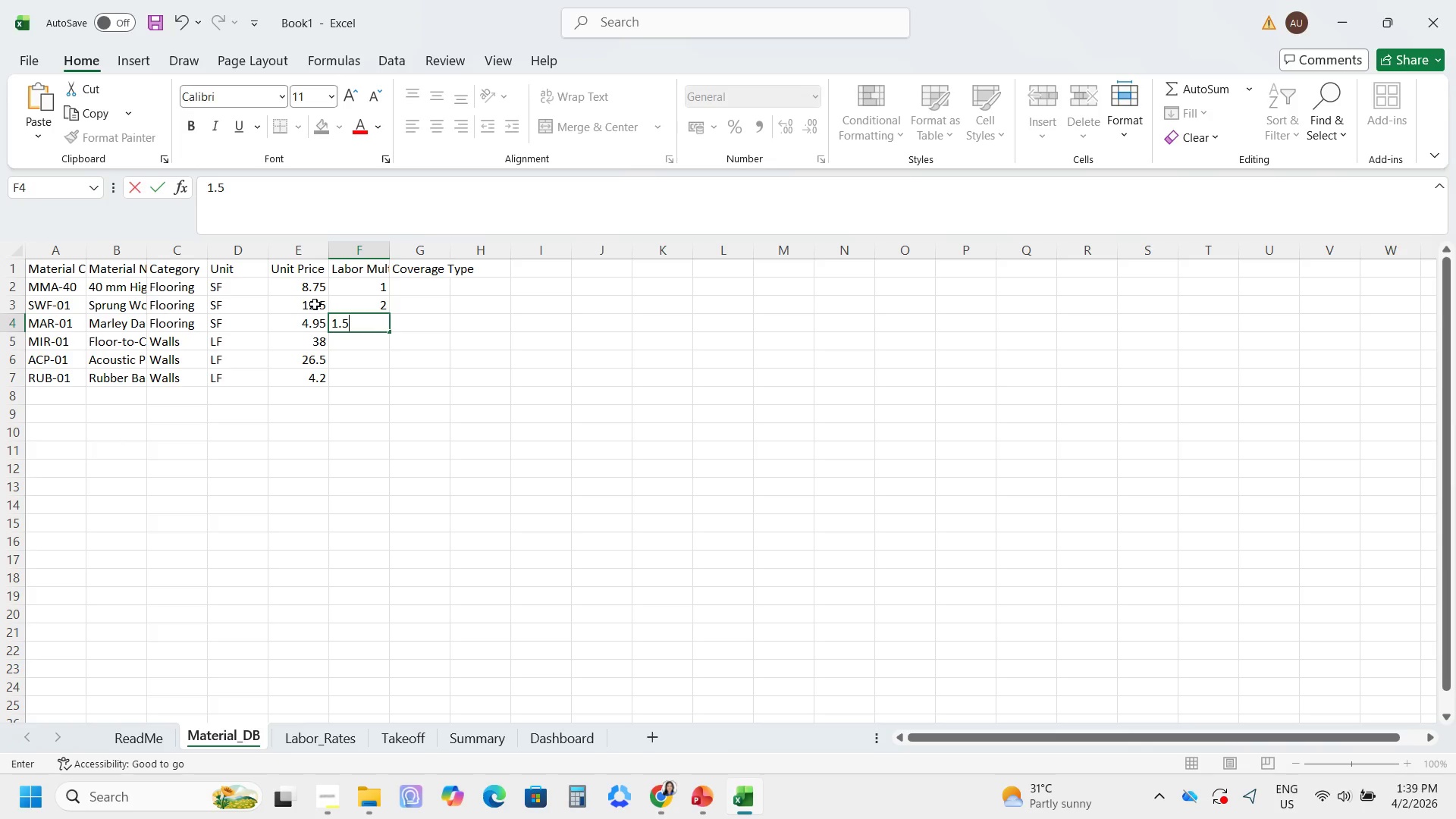 
key(Enter)
 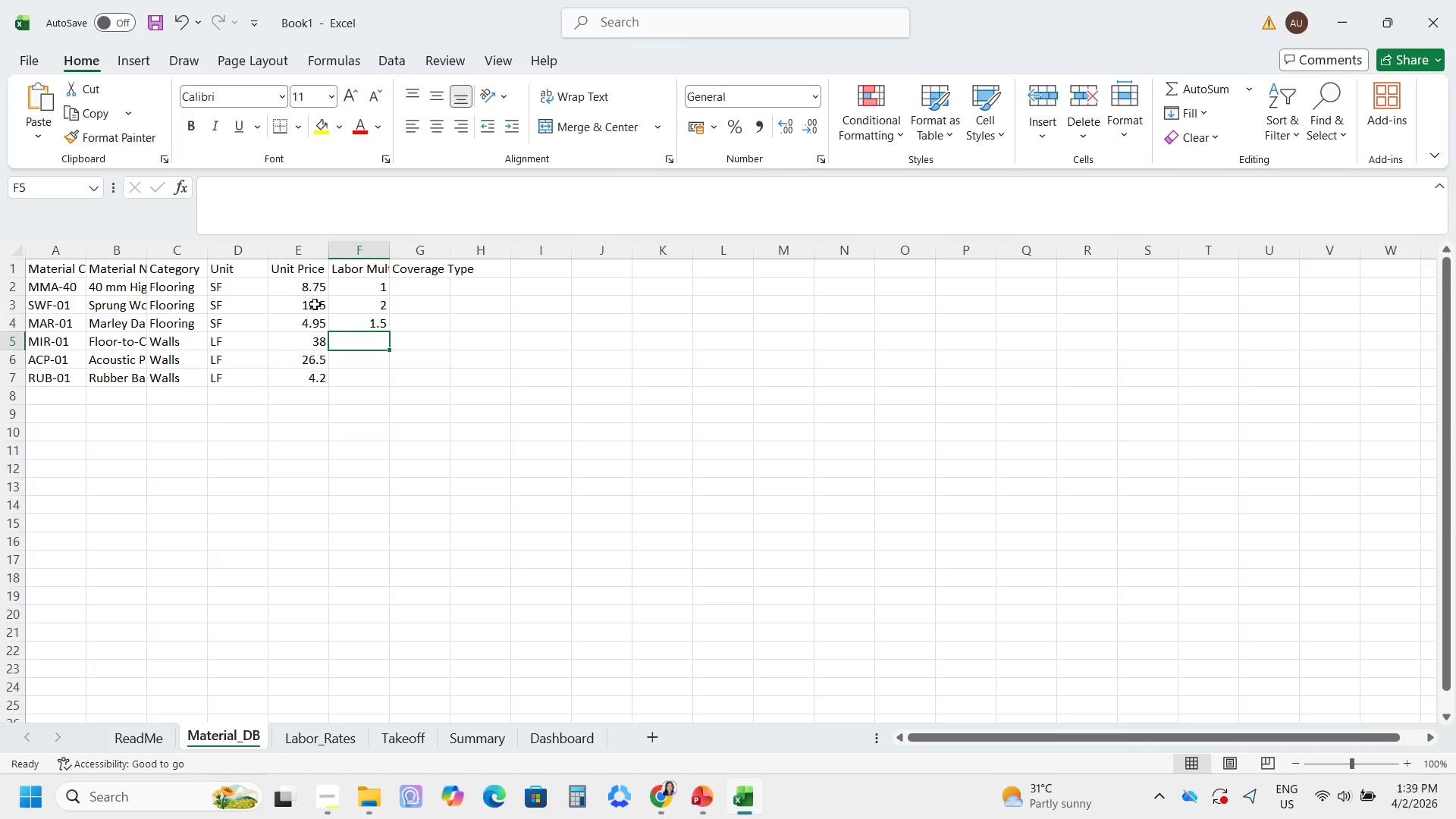 
key(Numpad1)
 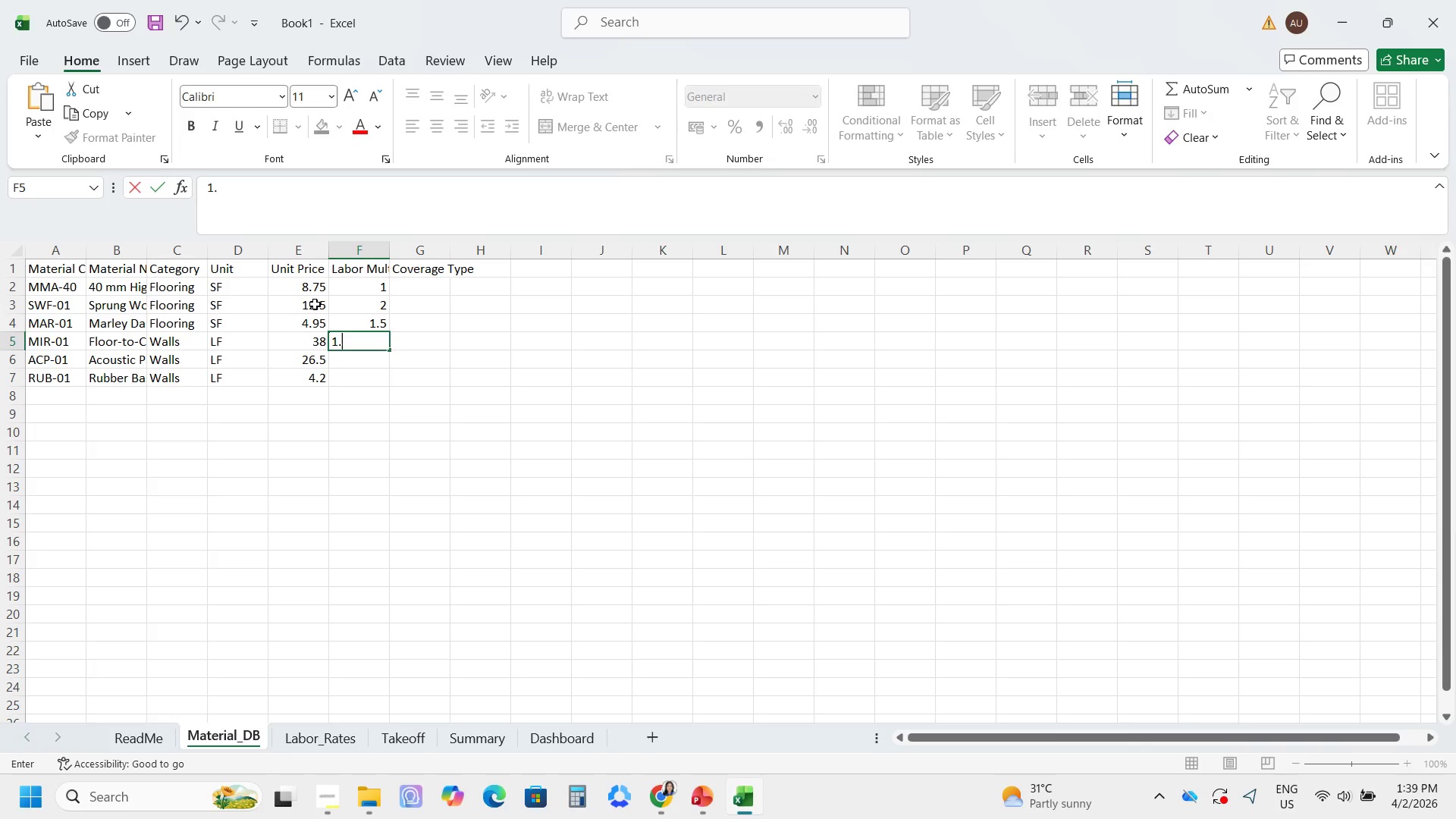 
key(NumpadDecimal)
 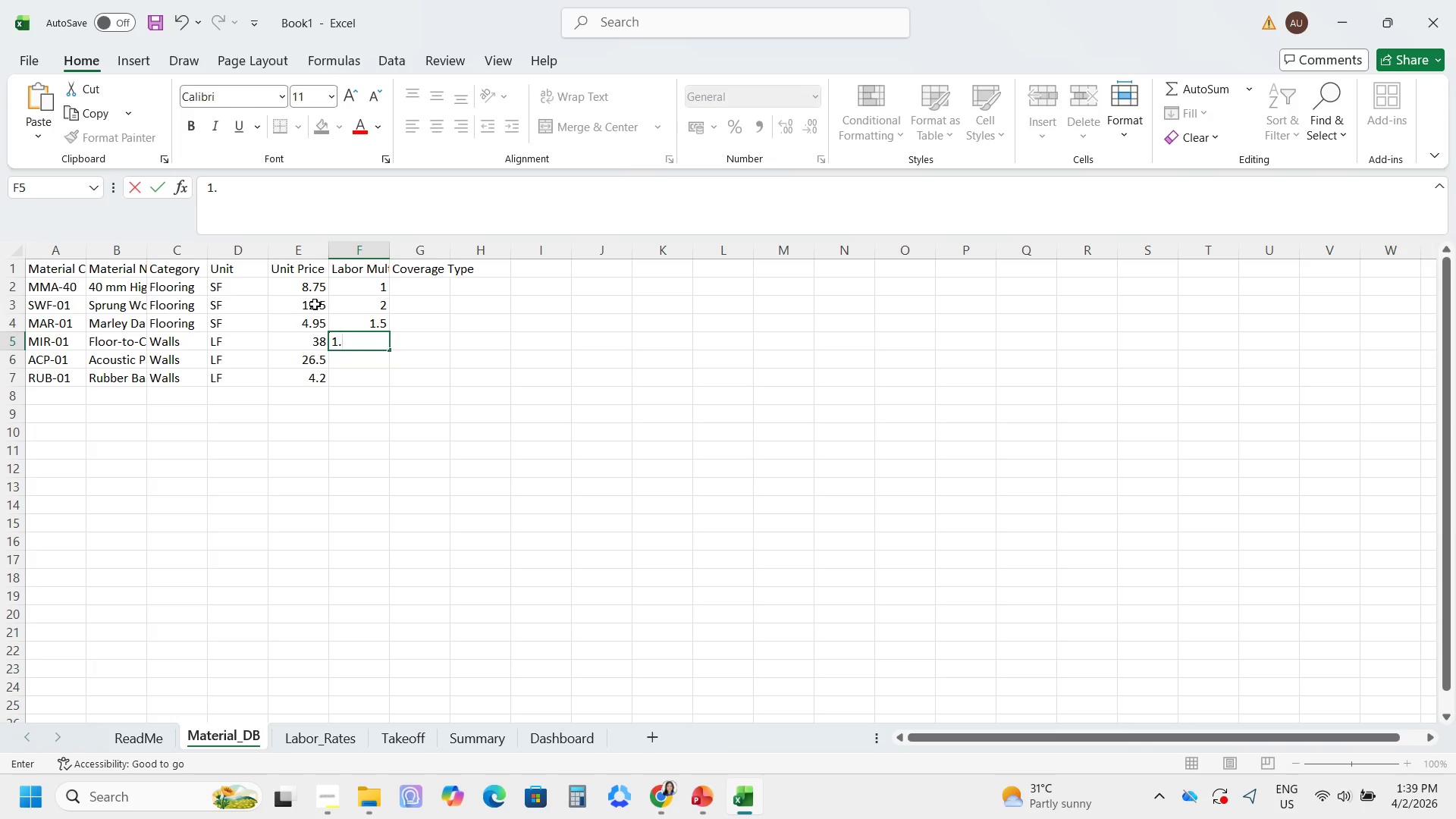 
key(Numpad2)
 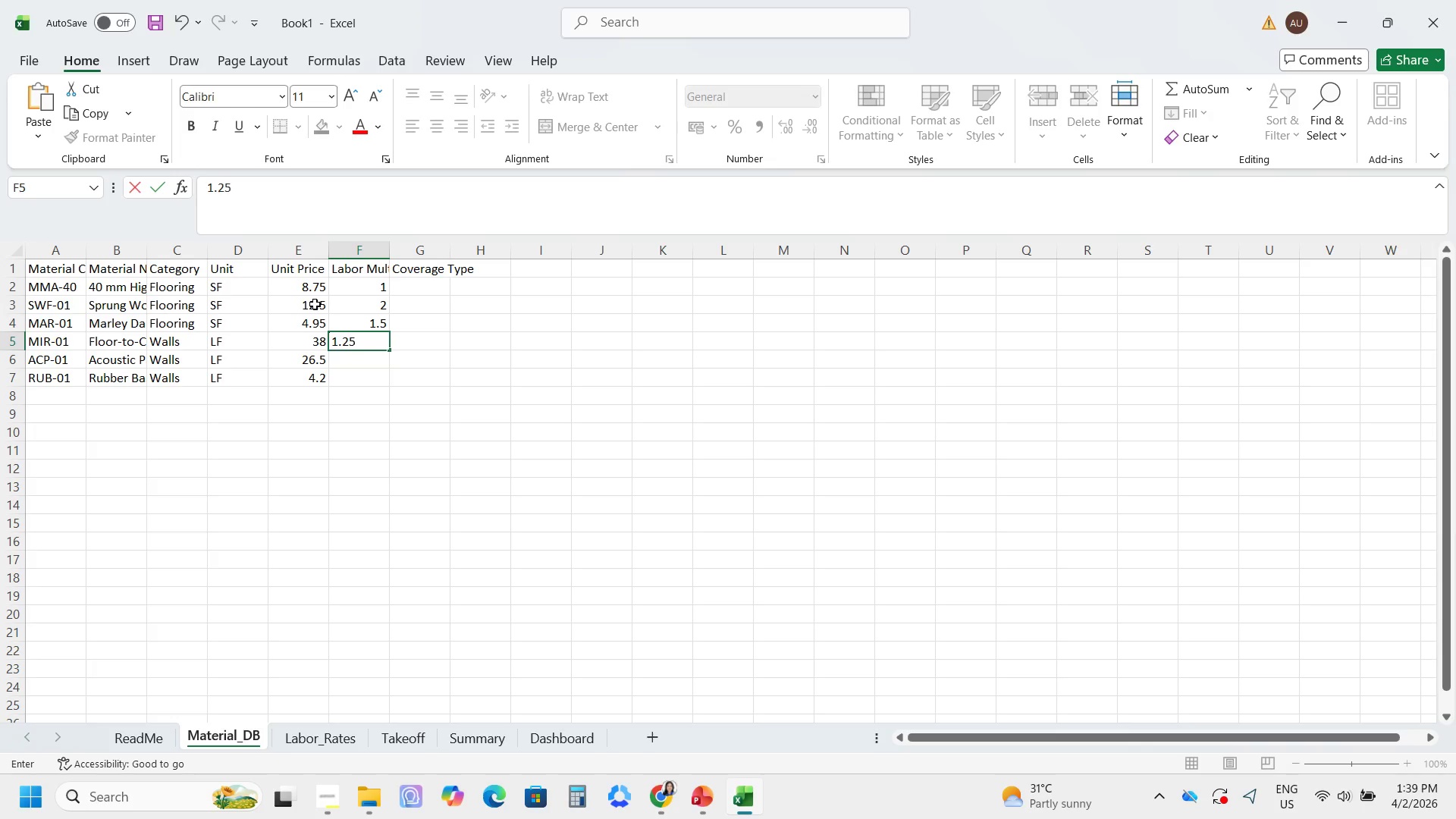 
key(Numpad5)
 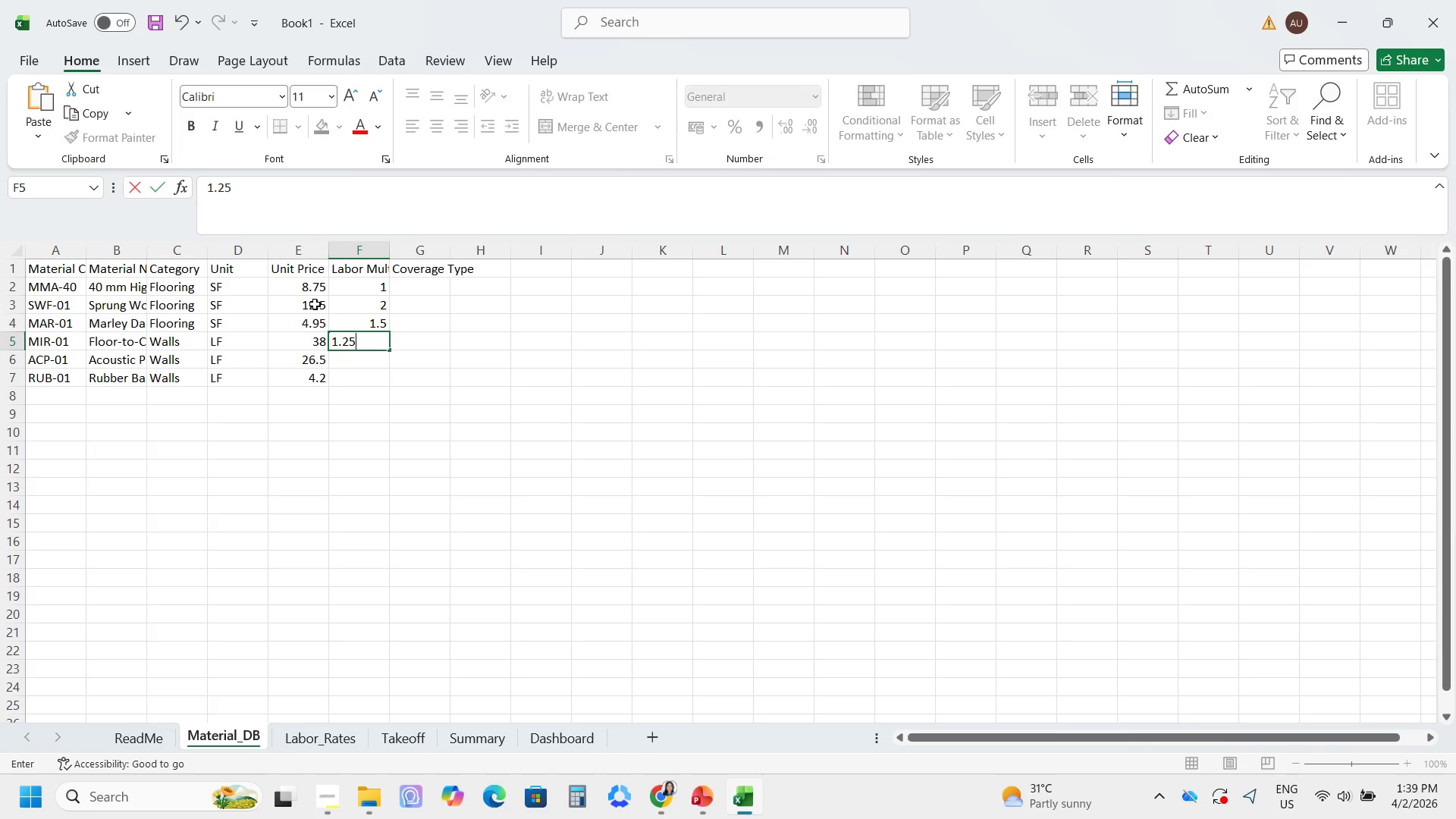 
key(Enter)
 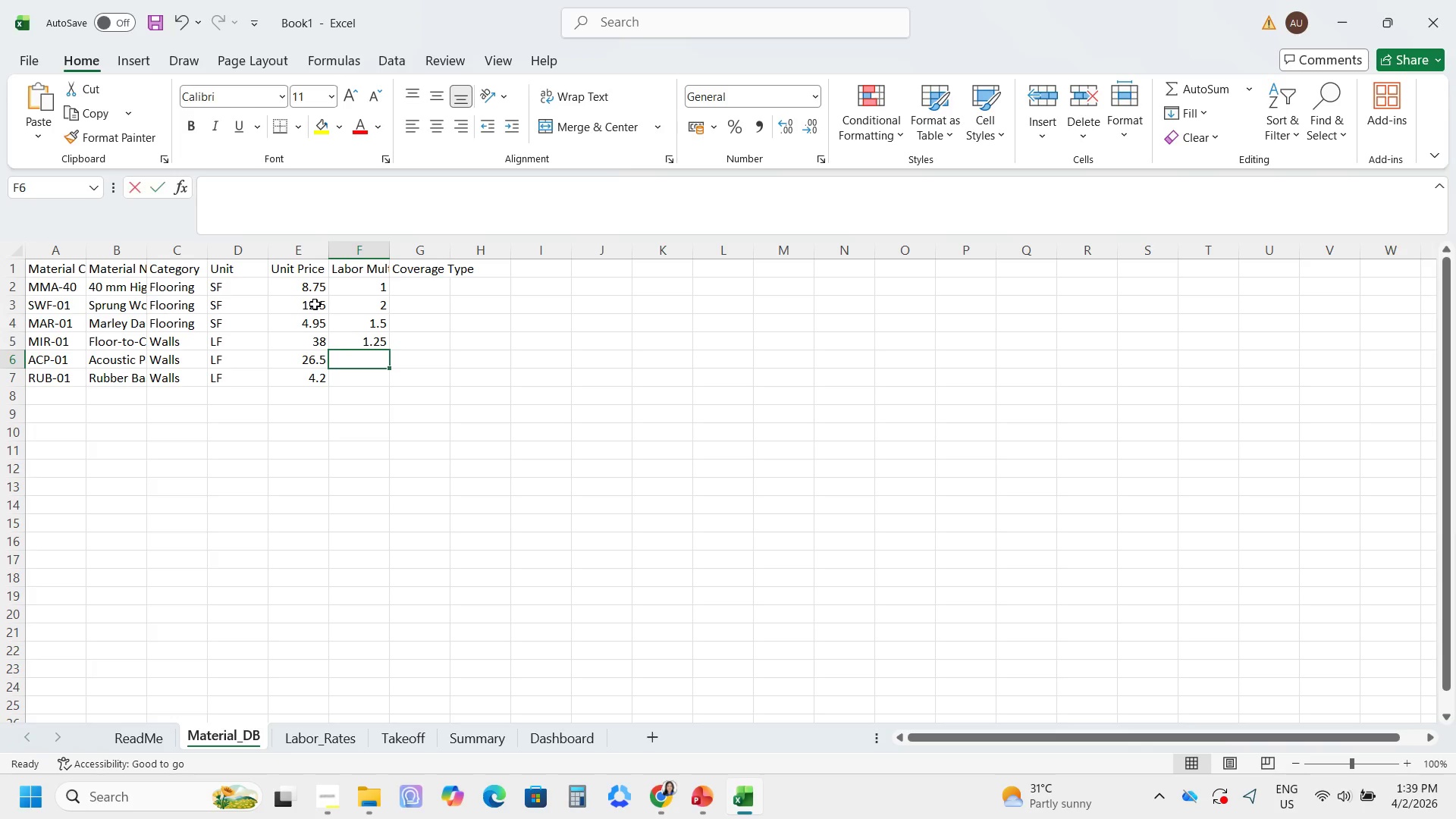 
key(Numpad1)
 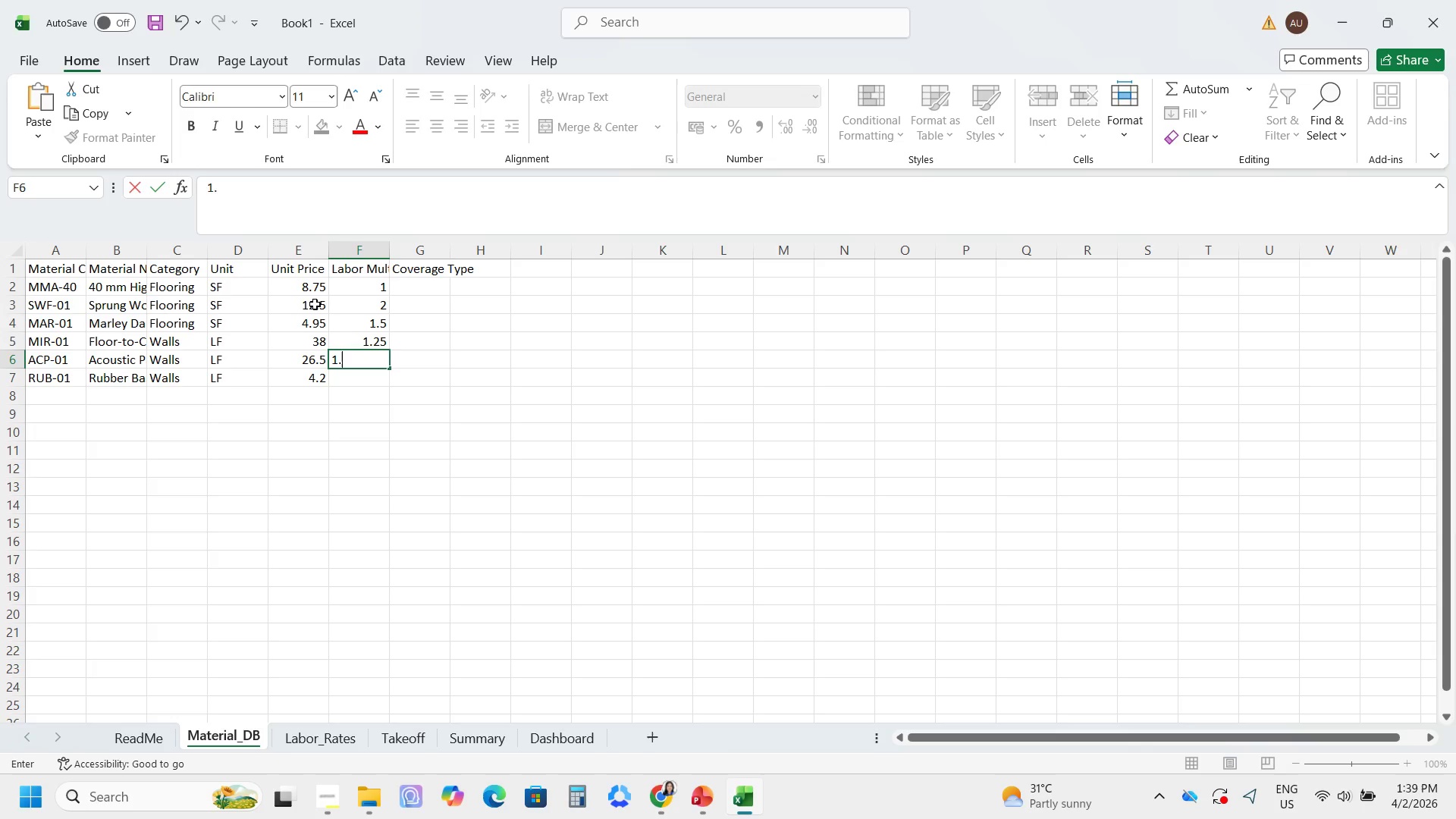 
key(NumpadDecimal)
 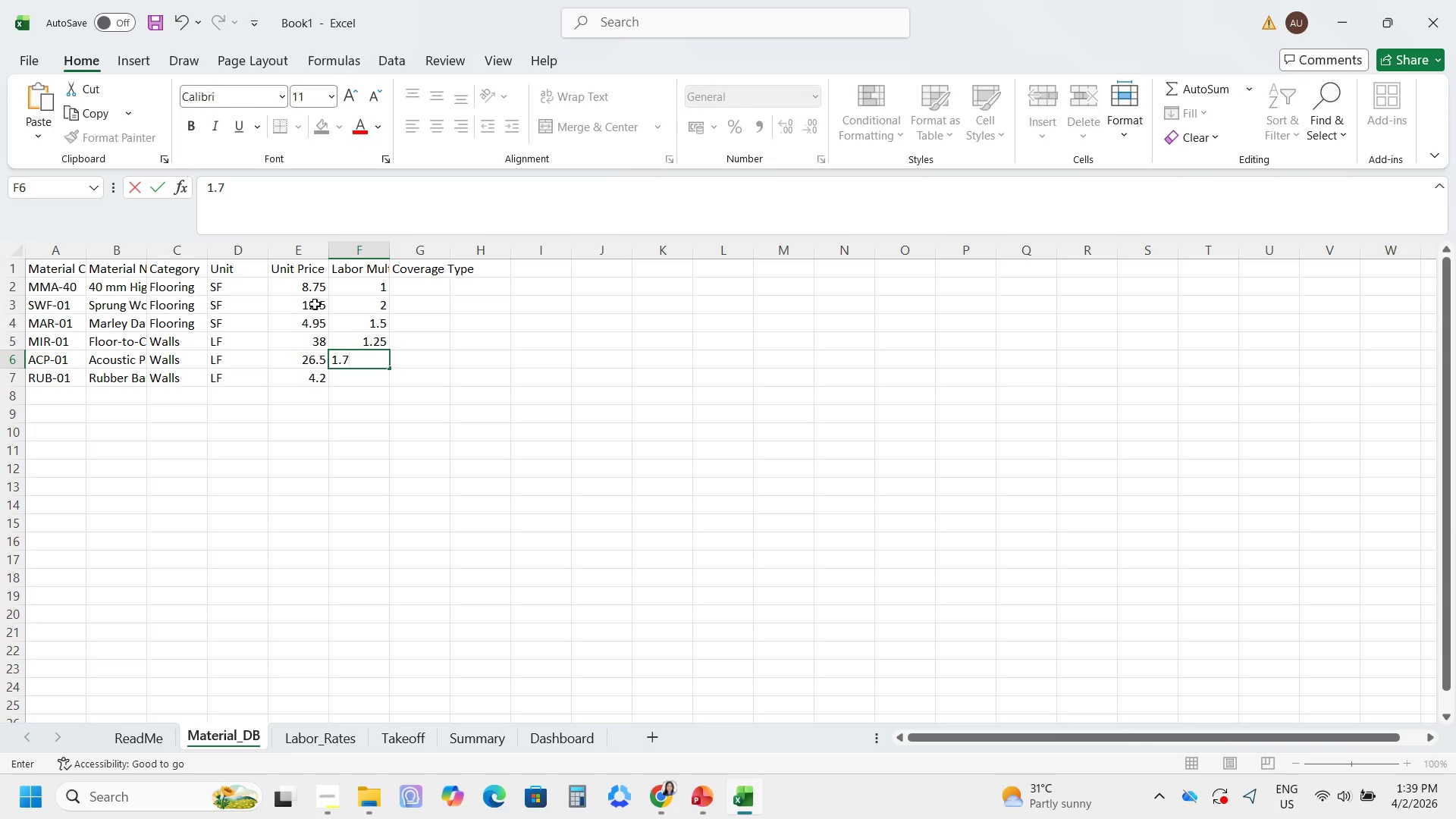 
key(Numpad7)
 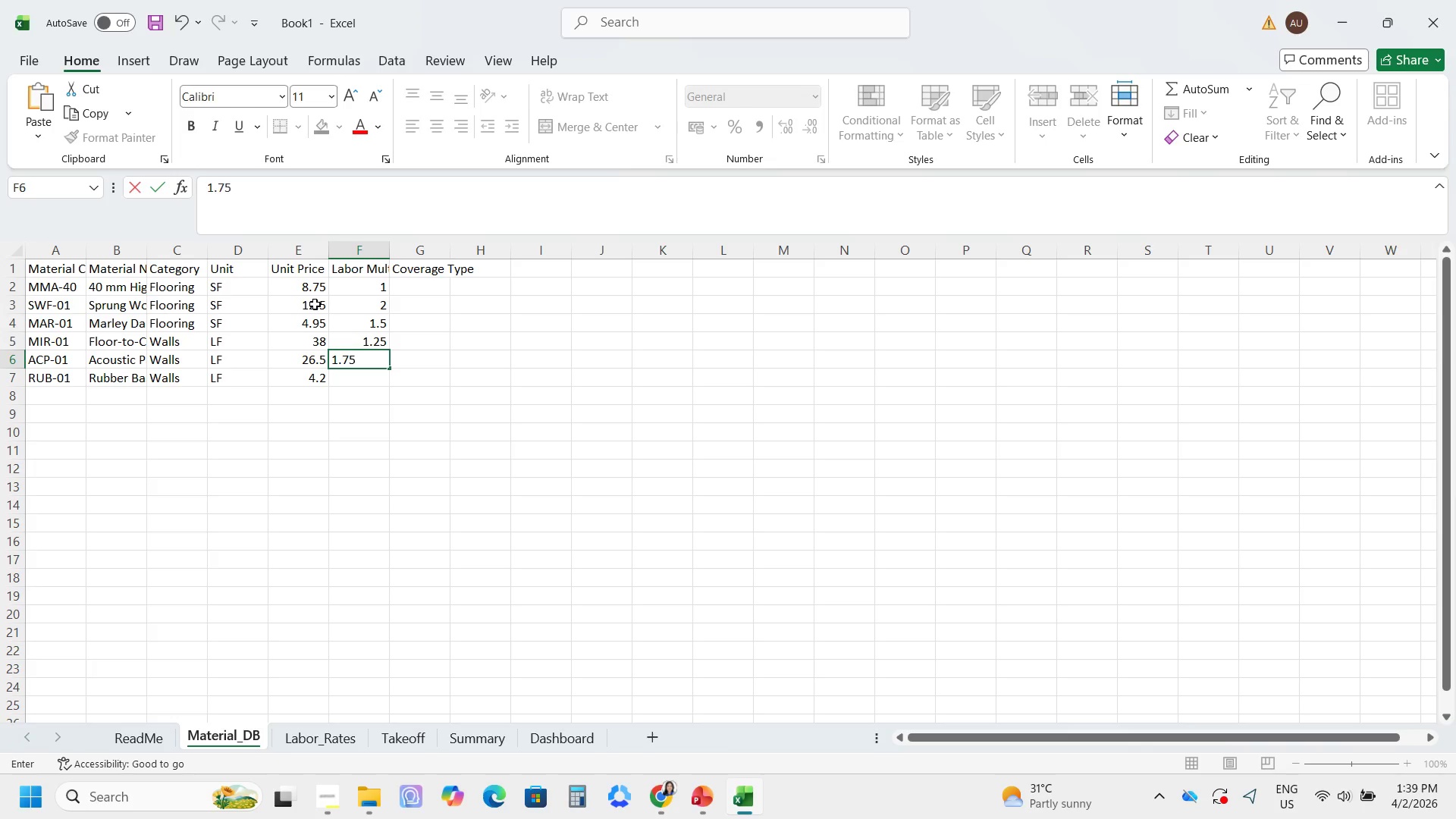 
key(Numpad5)
 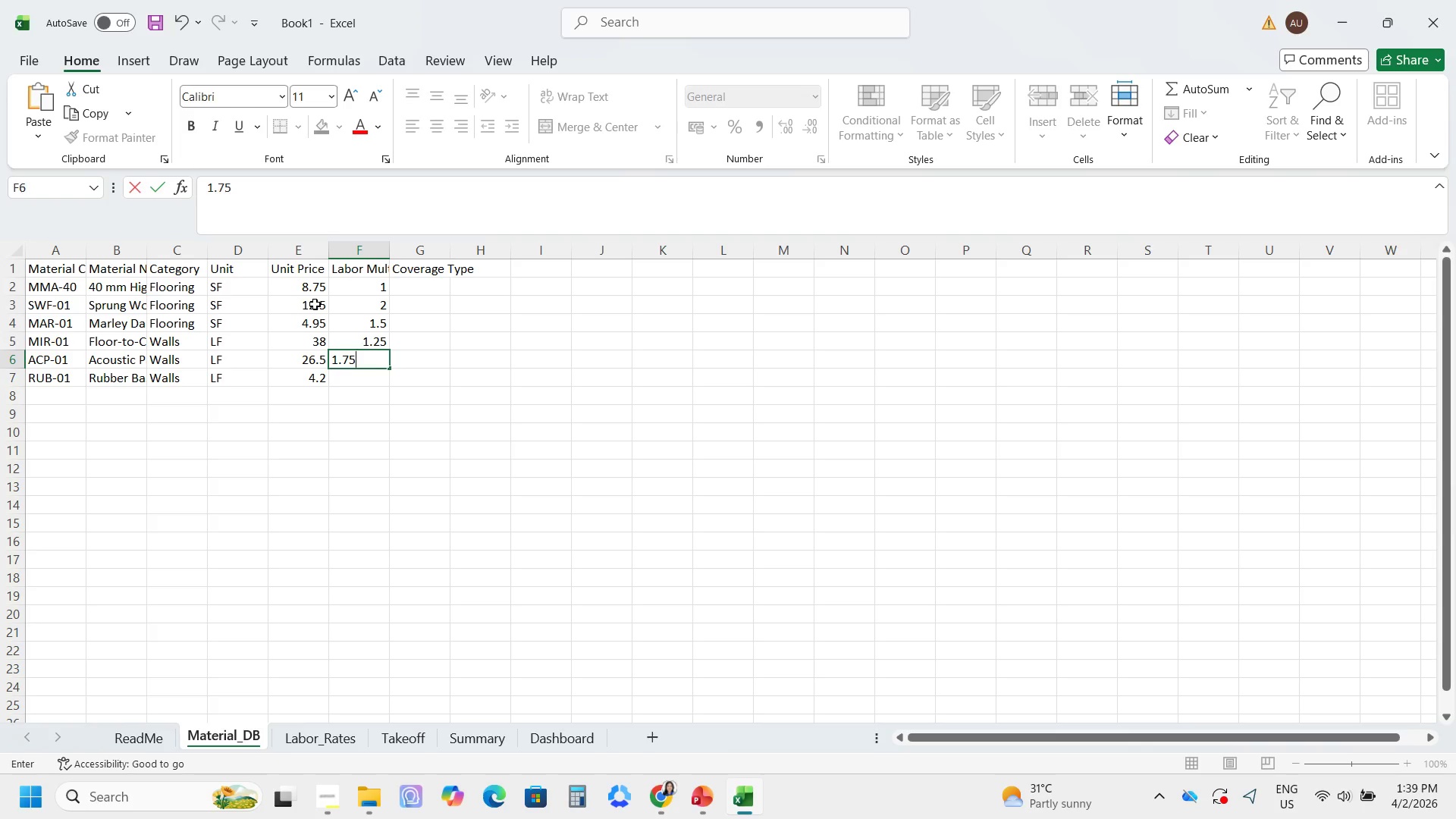 
key(Enter)
 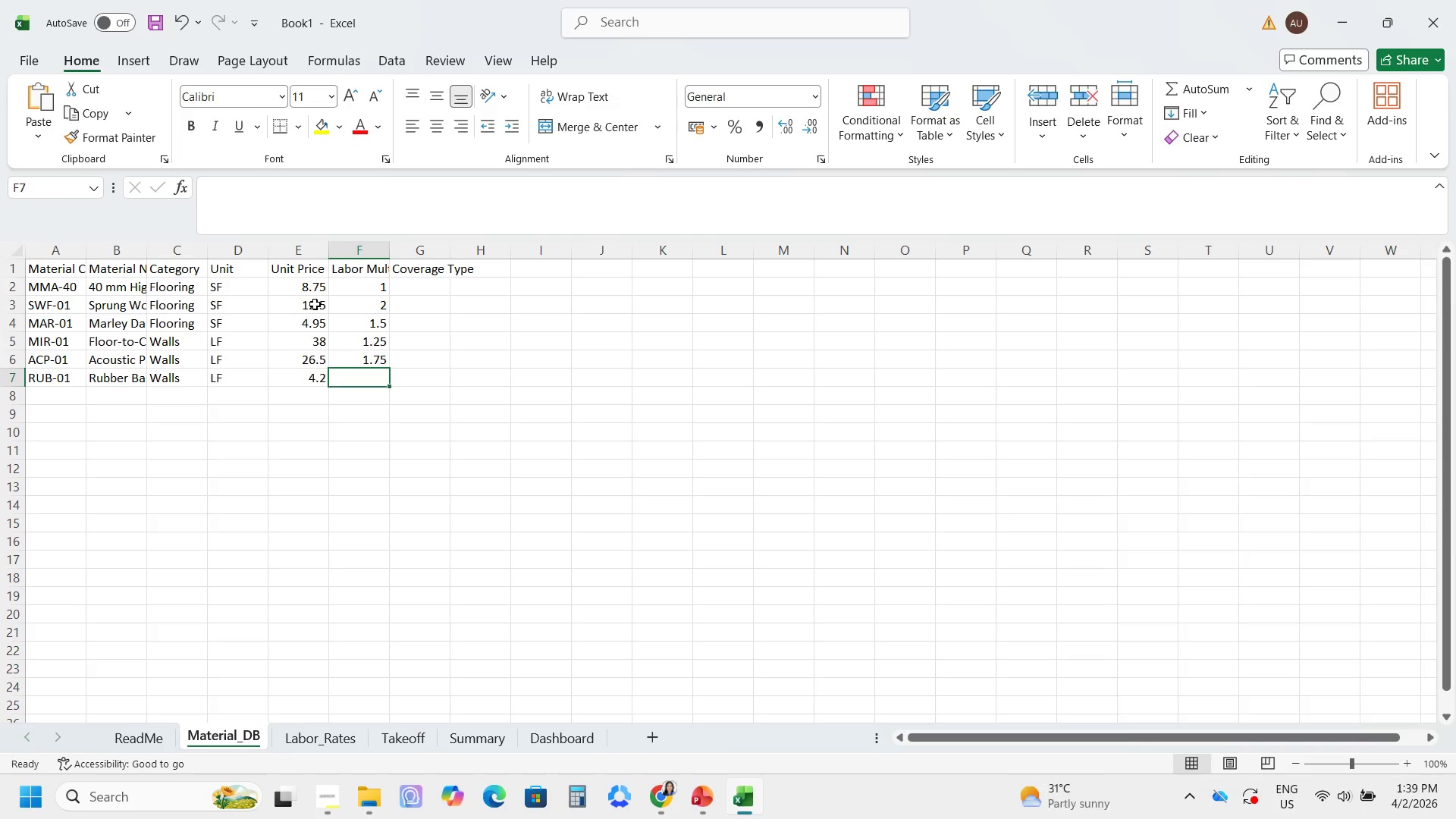 
key(Numpad0)
 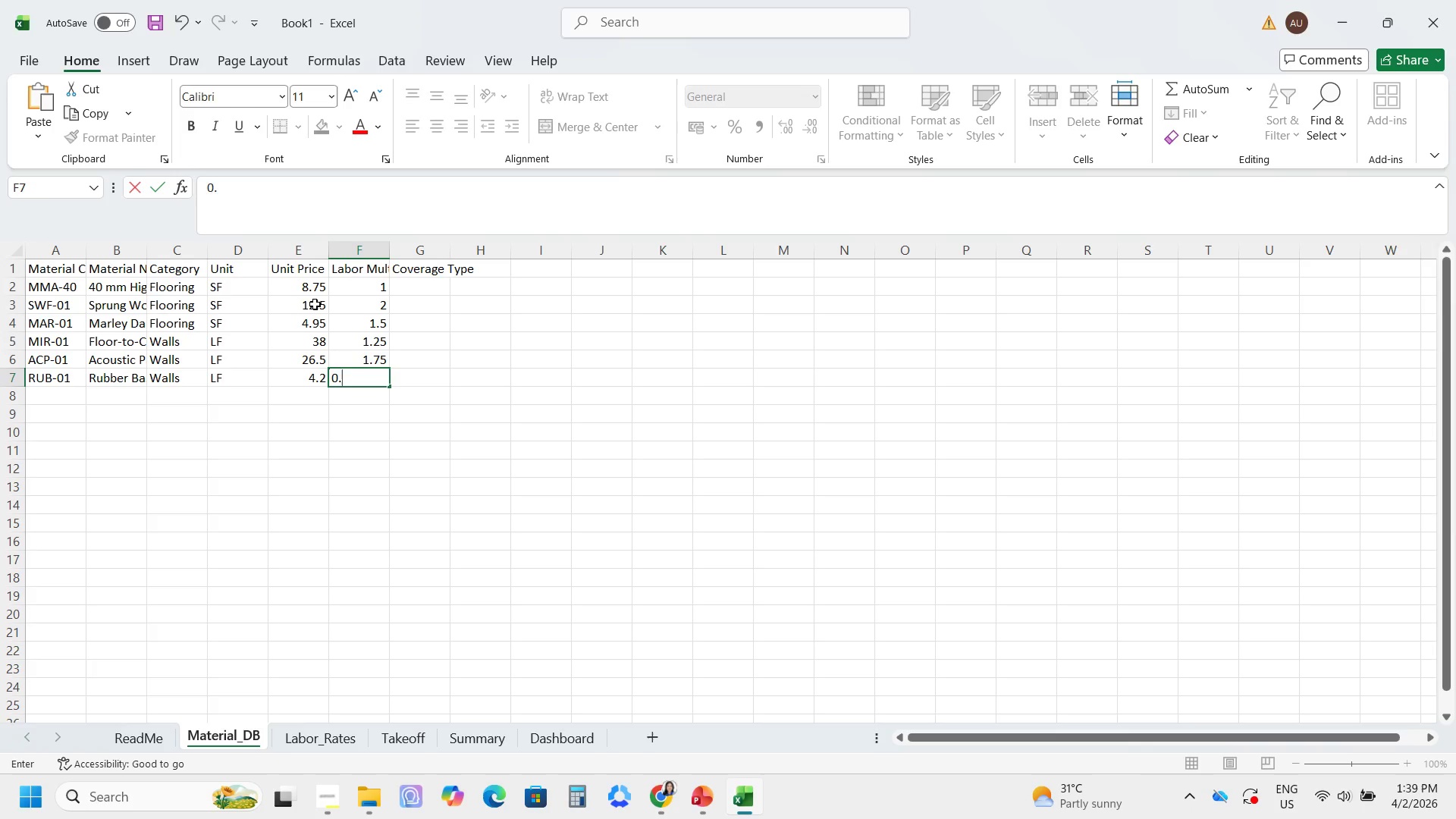 
key(NumpadDecimal)
 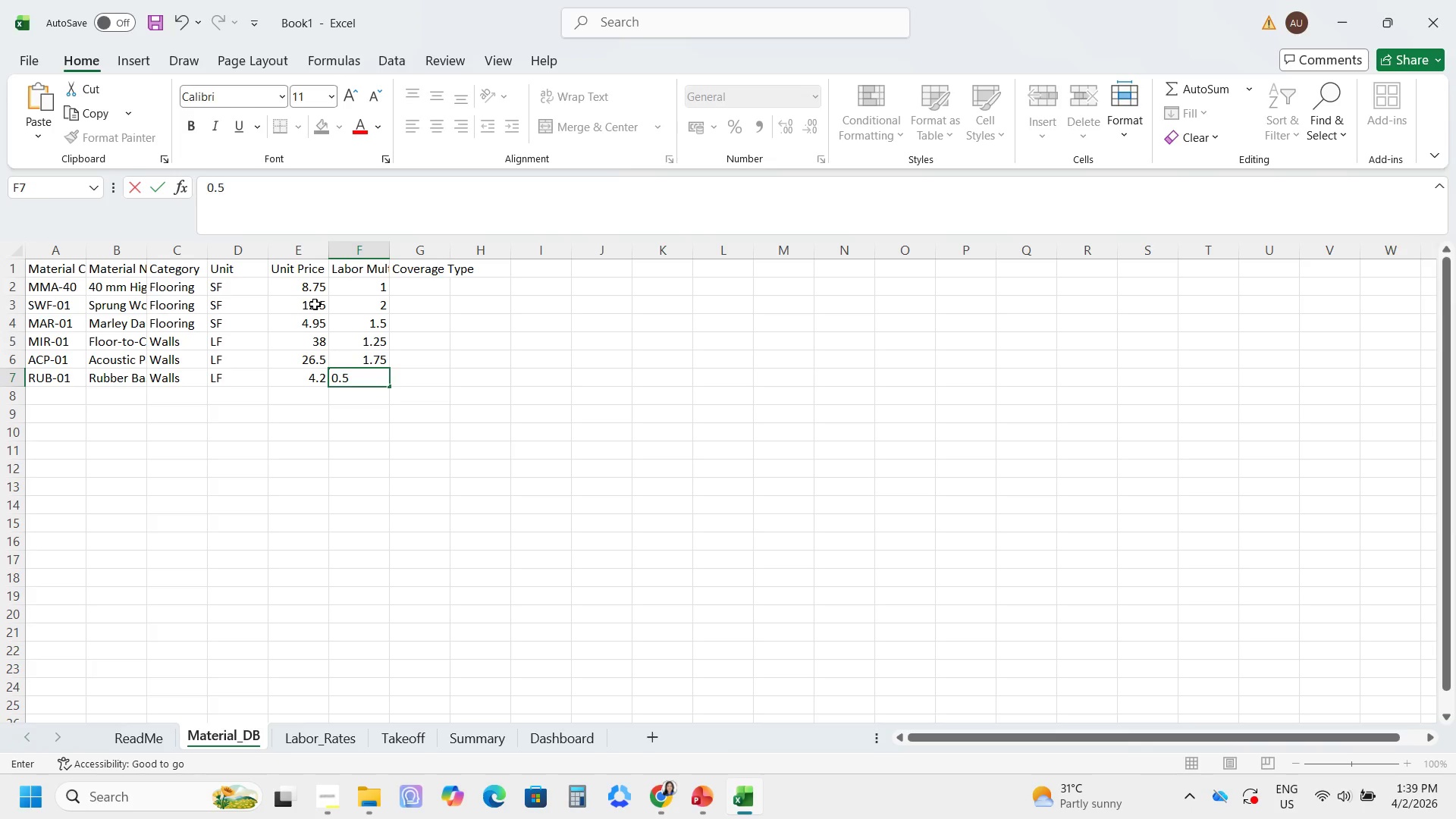 
key(Numpad5)
 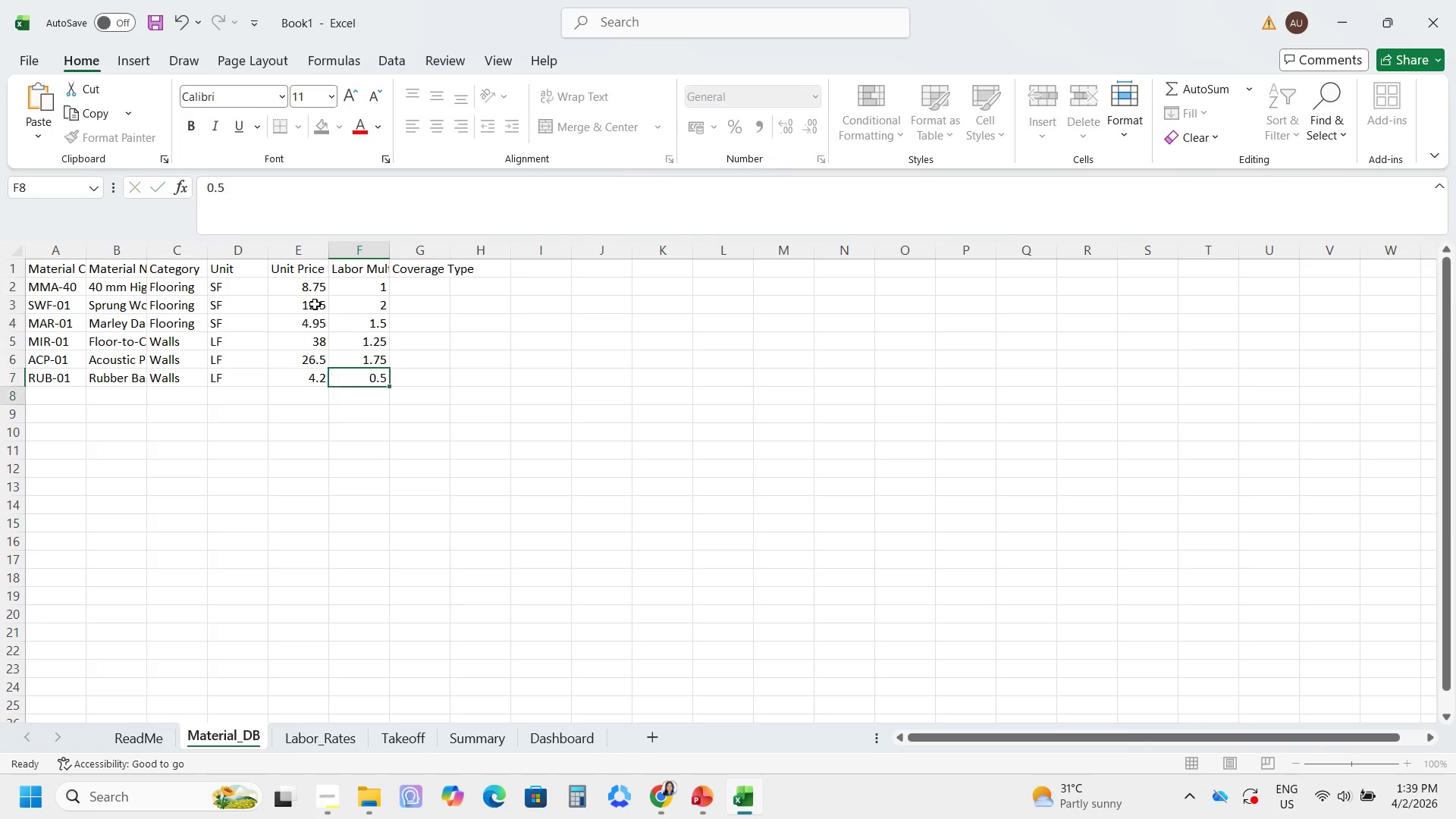 
key(Enter)
 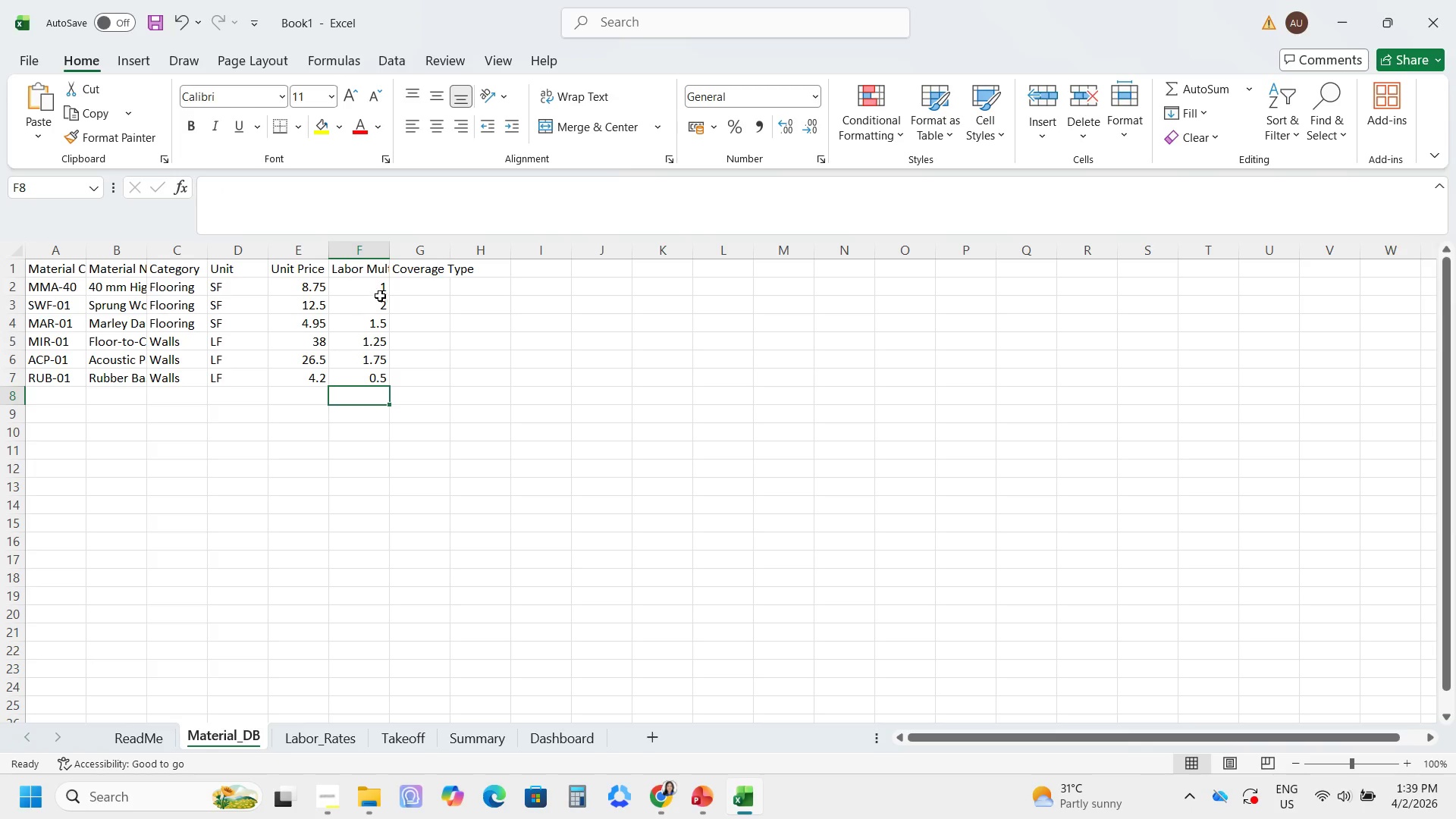 
left_click([418, 278])
 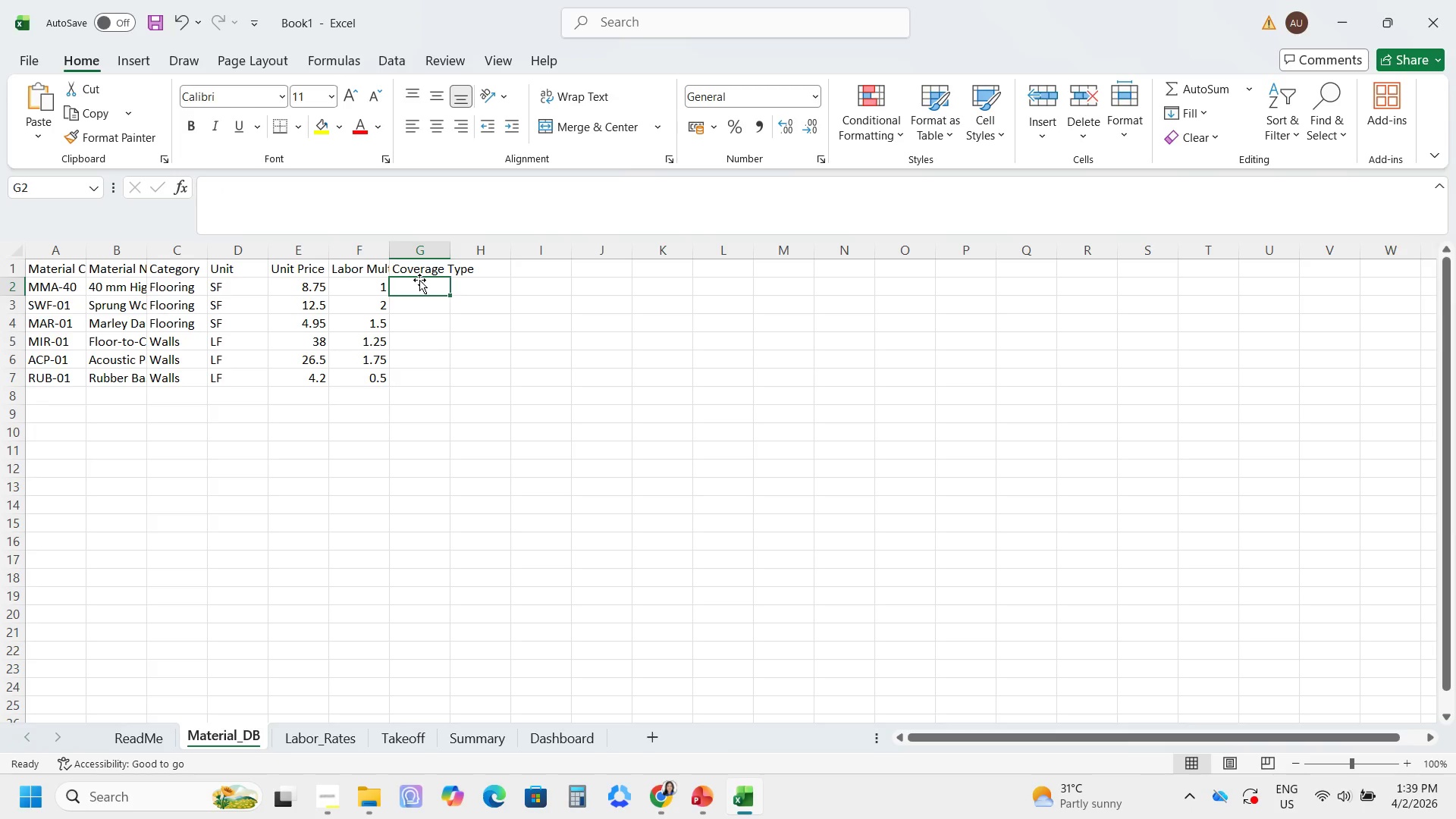 
type(Area)
 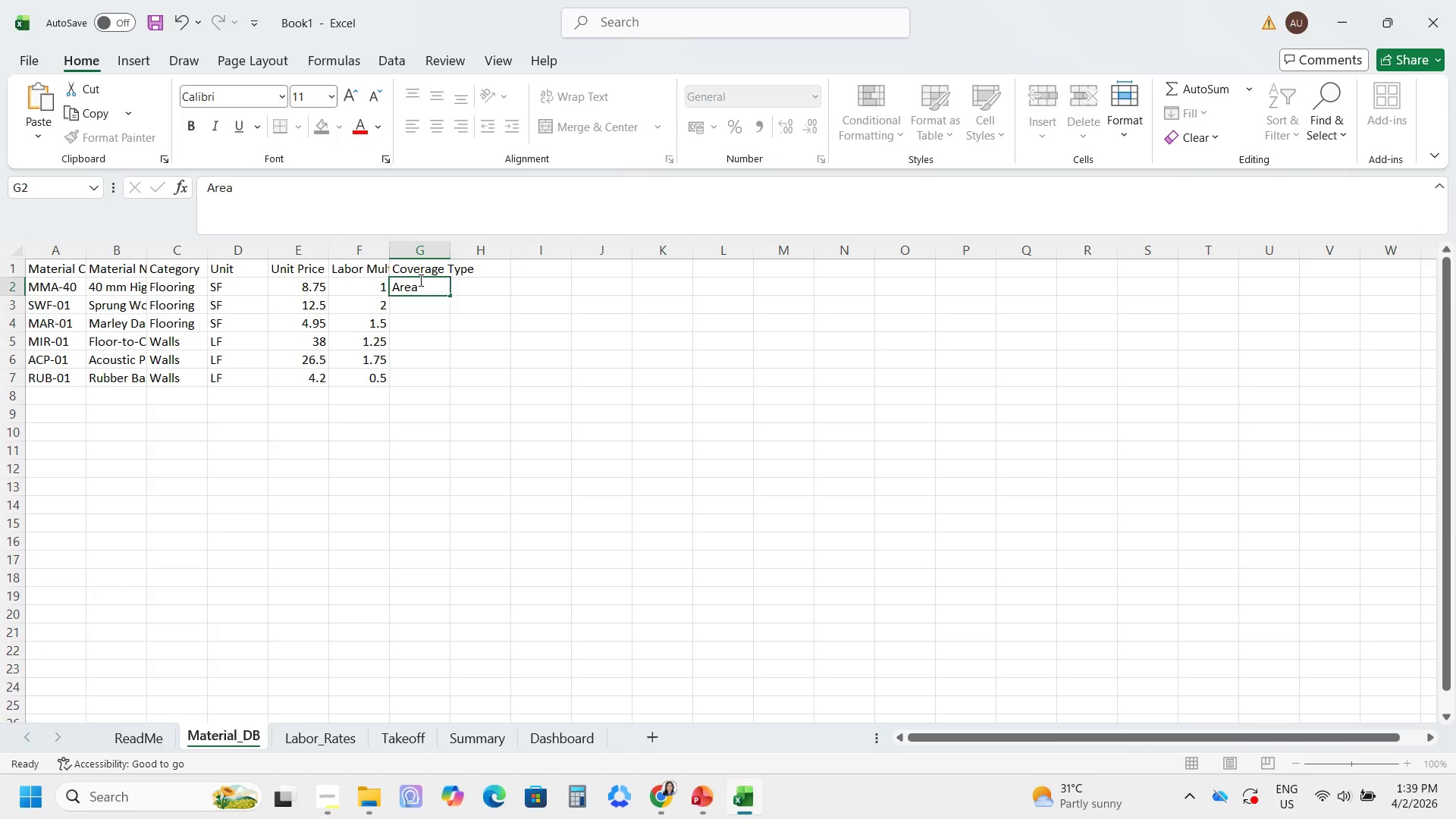 
key(Enter)
 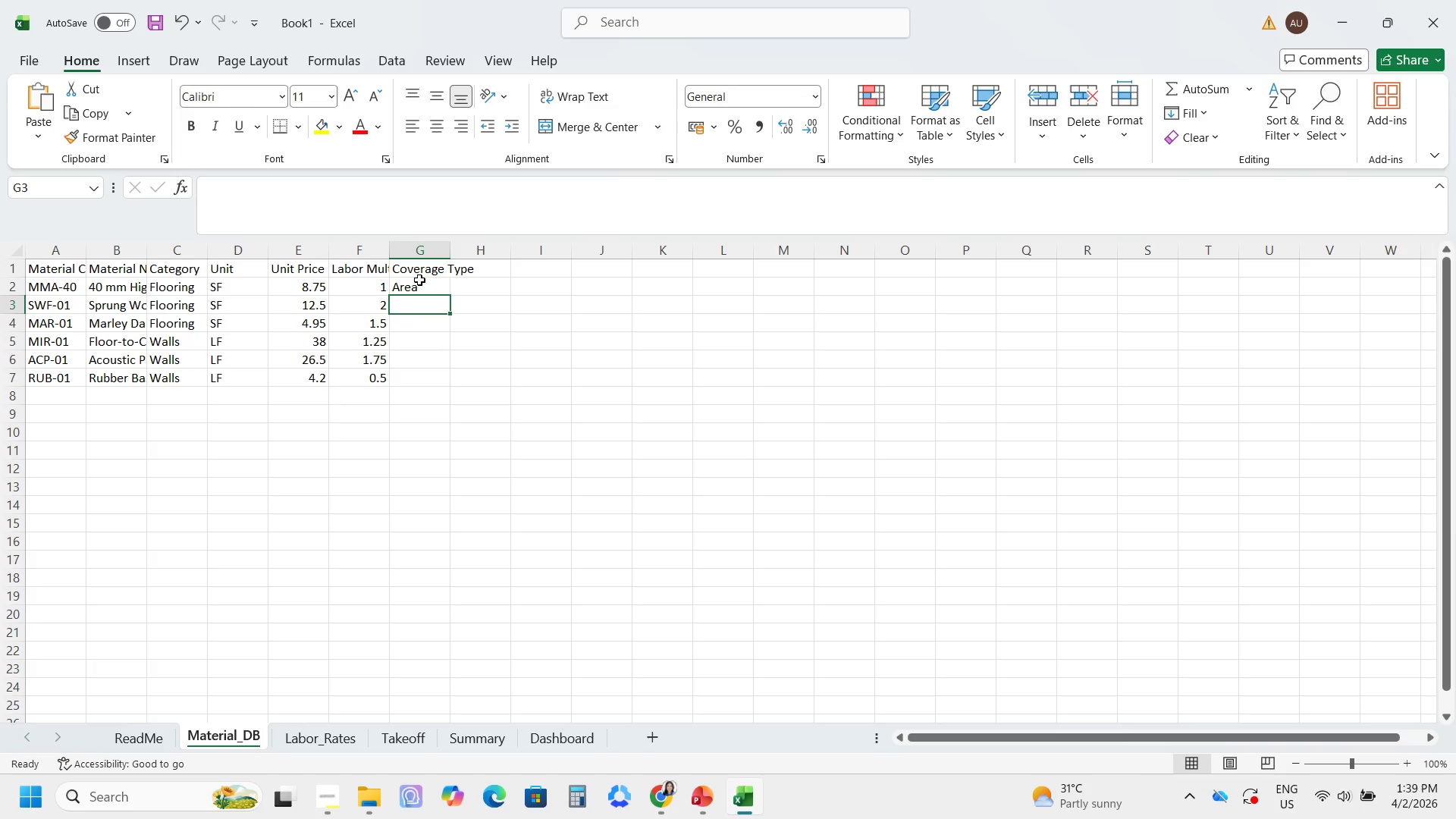 
key(Control+D)
 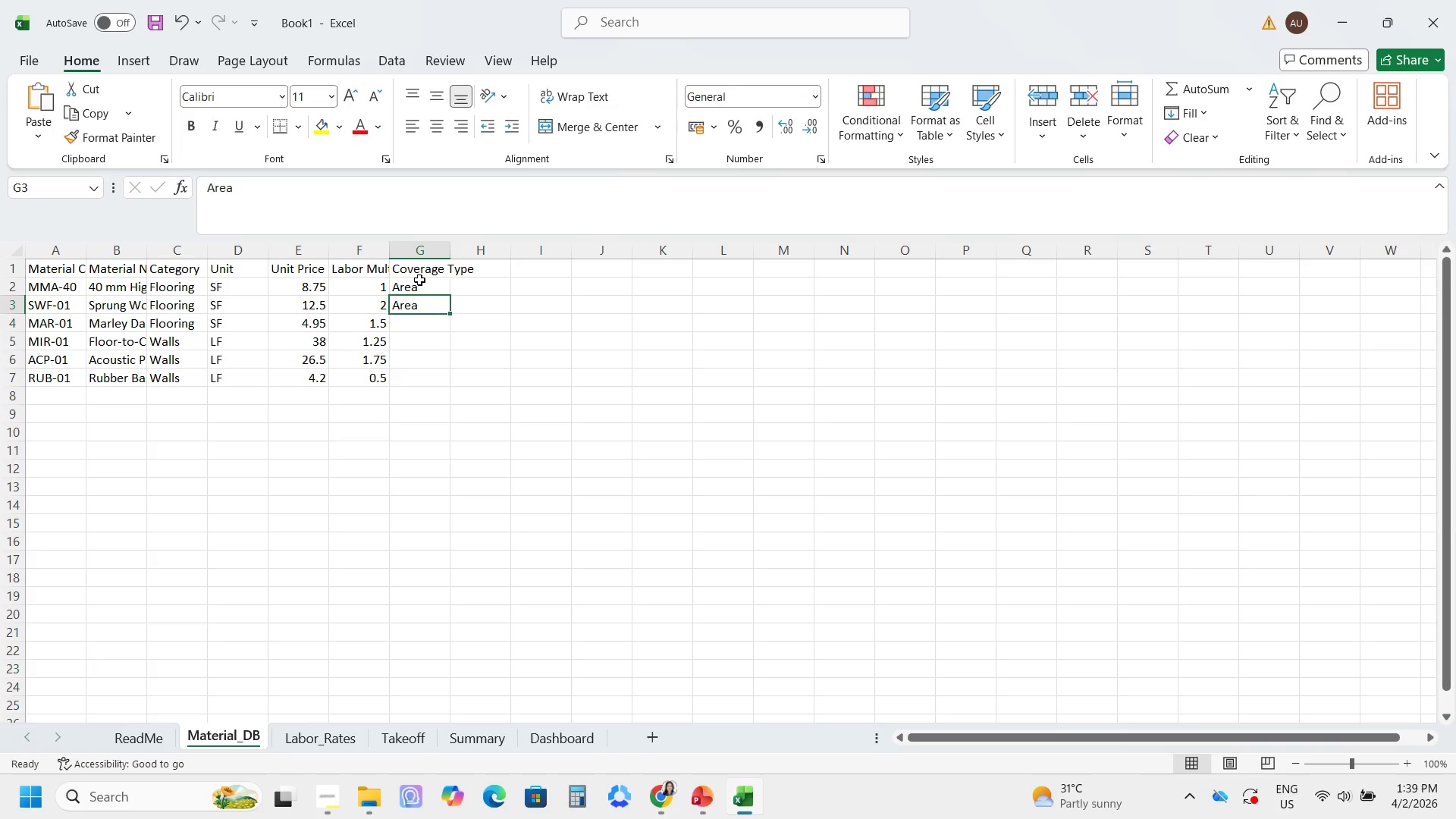 
key(Shift+ShiftRight)
 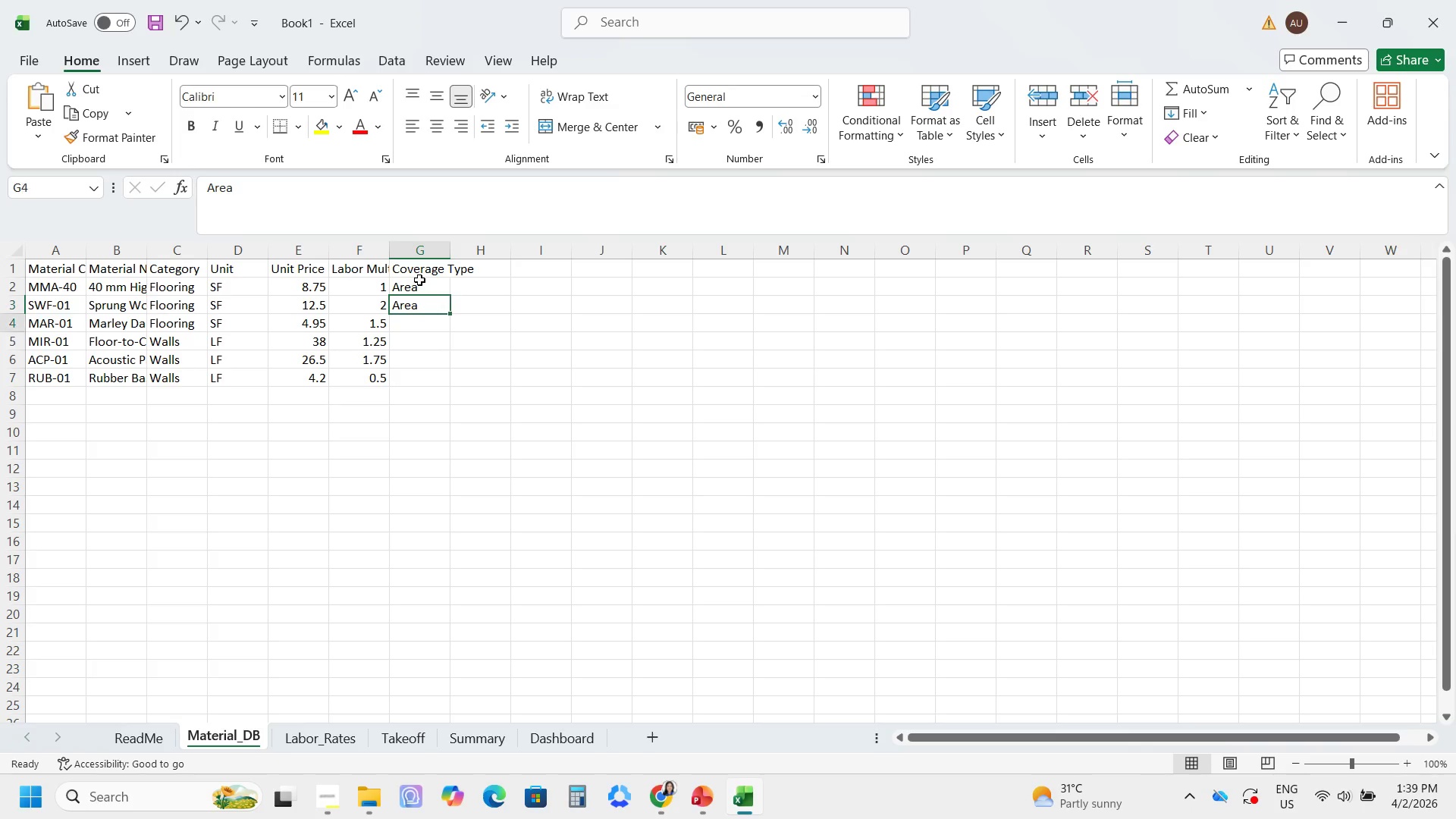 
key(Enter)
 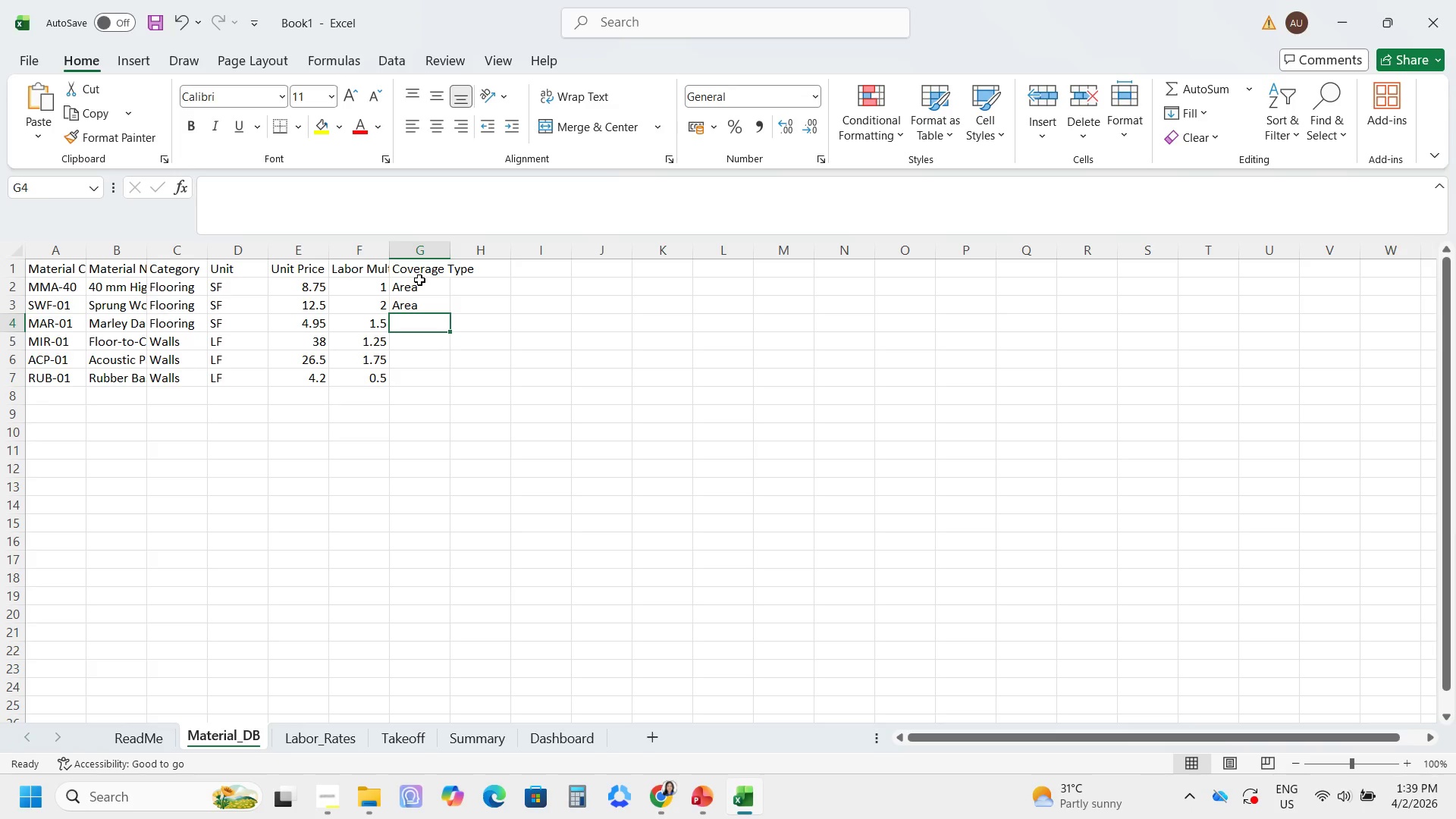 
key(Control+D)
 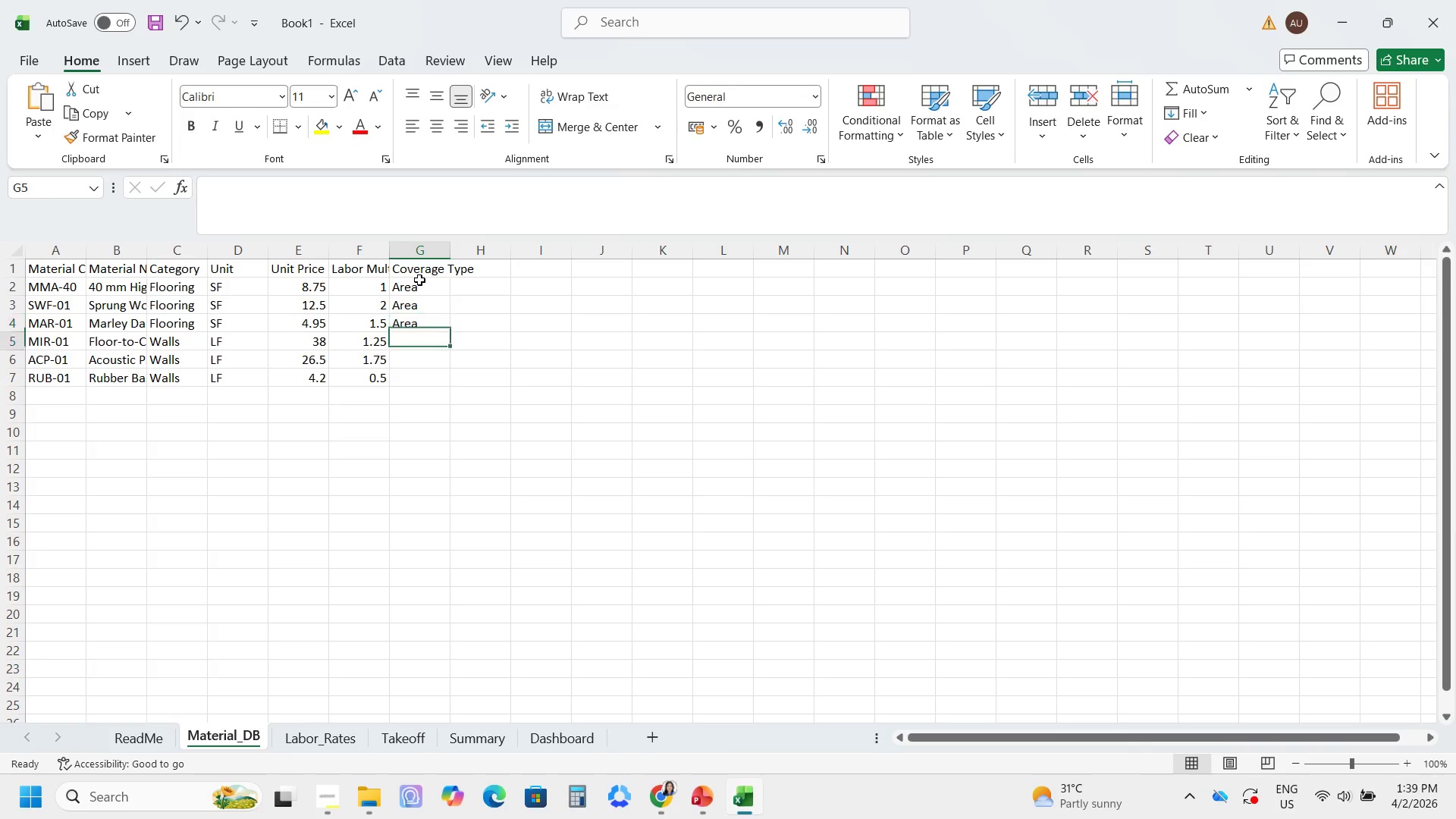 
key(Enter)
 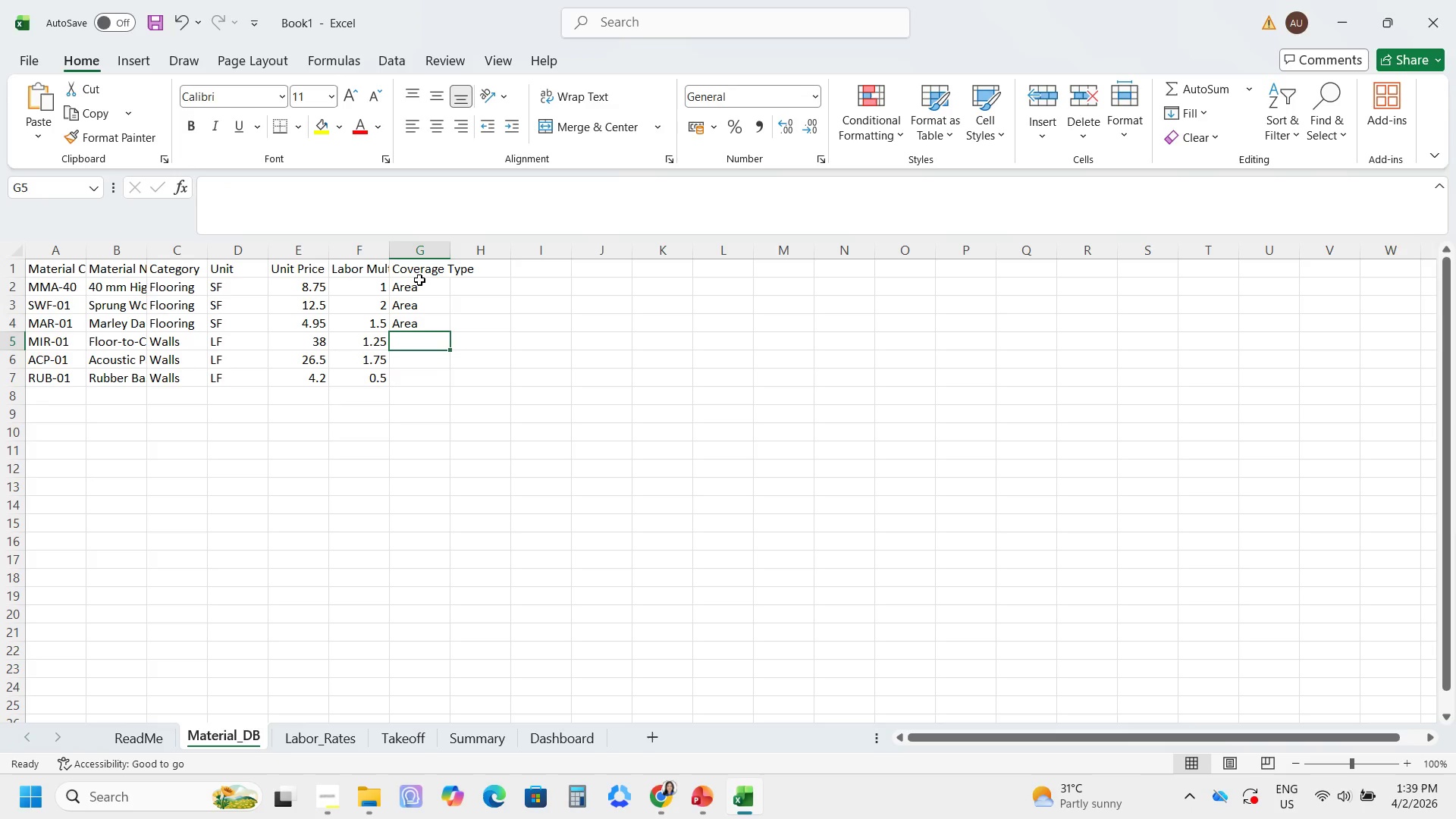 
type(Perimeter)
 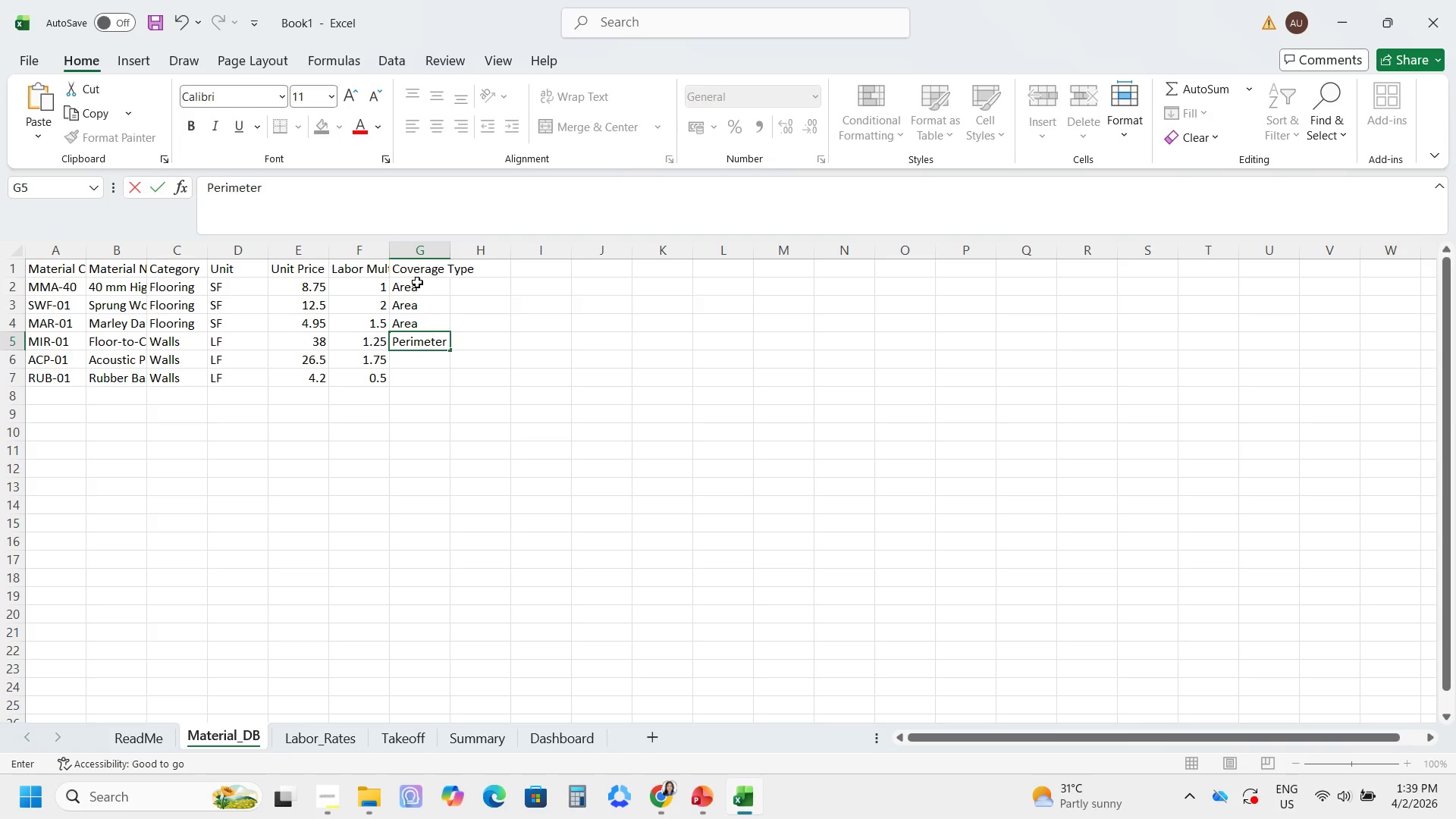 
key(Enter)
 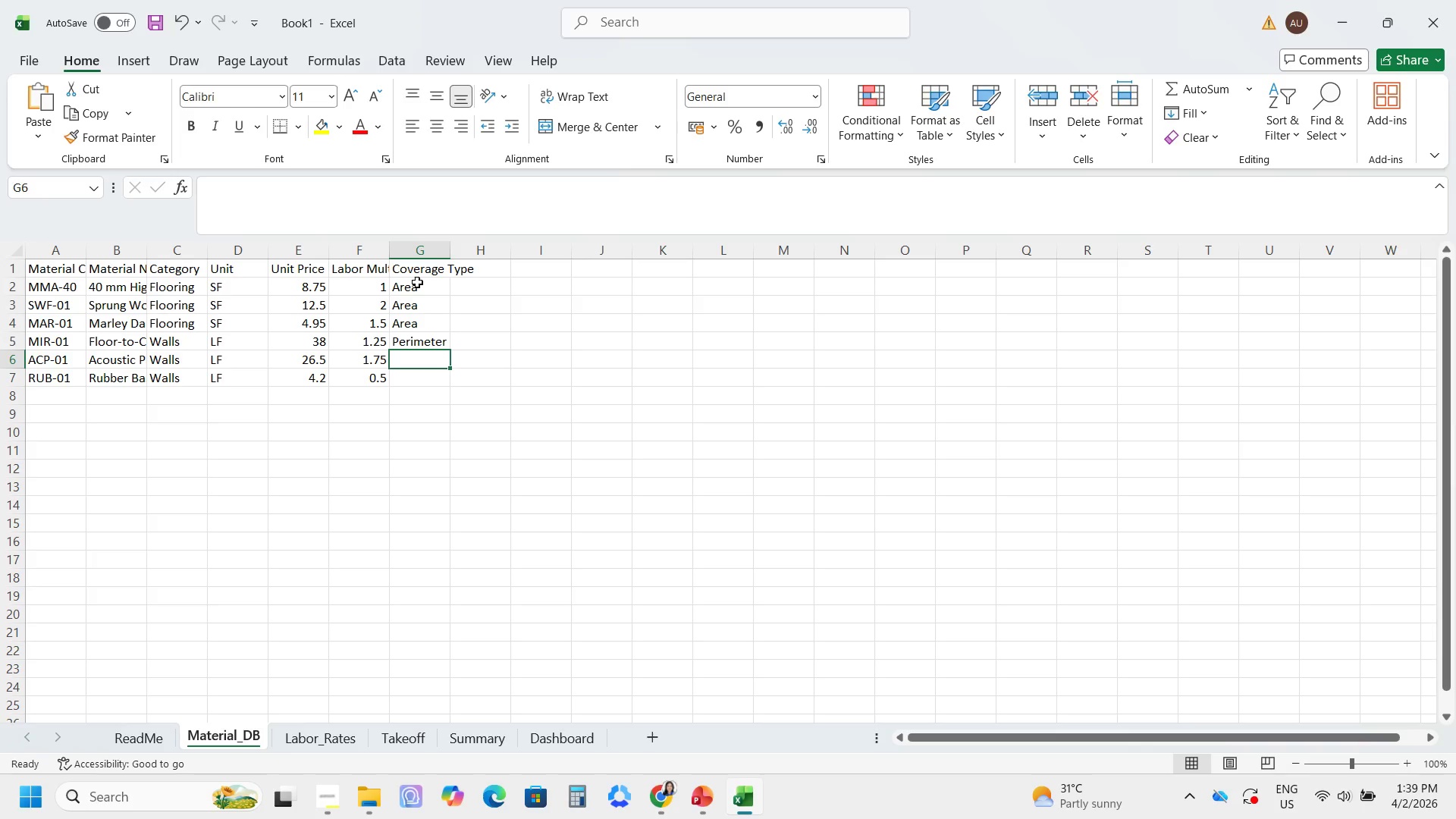 
key(Control+D)
 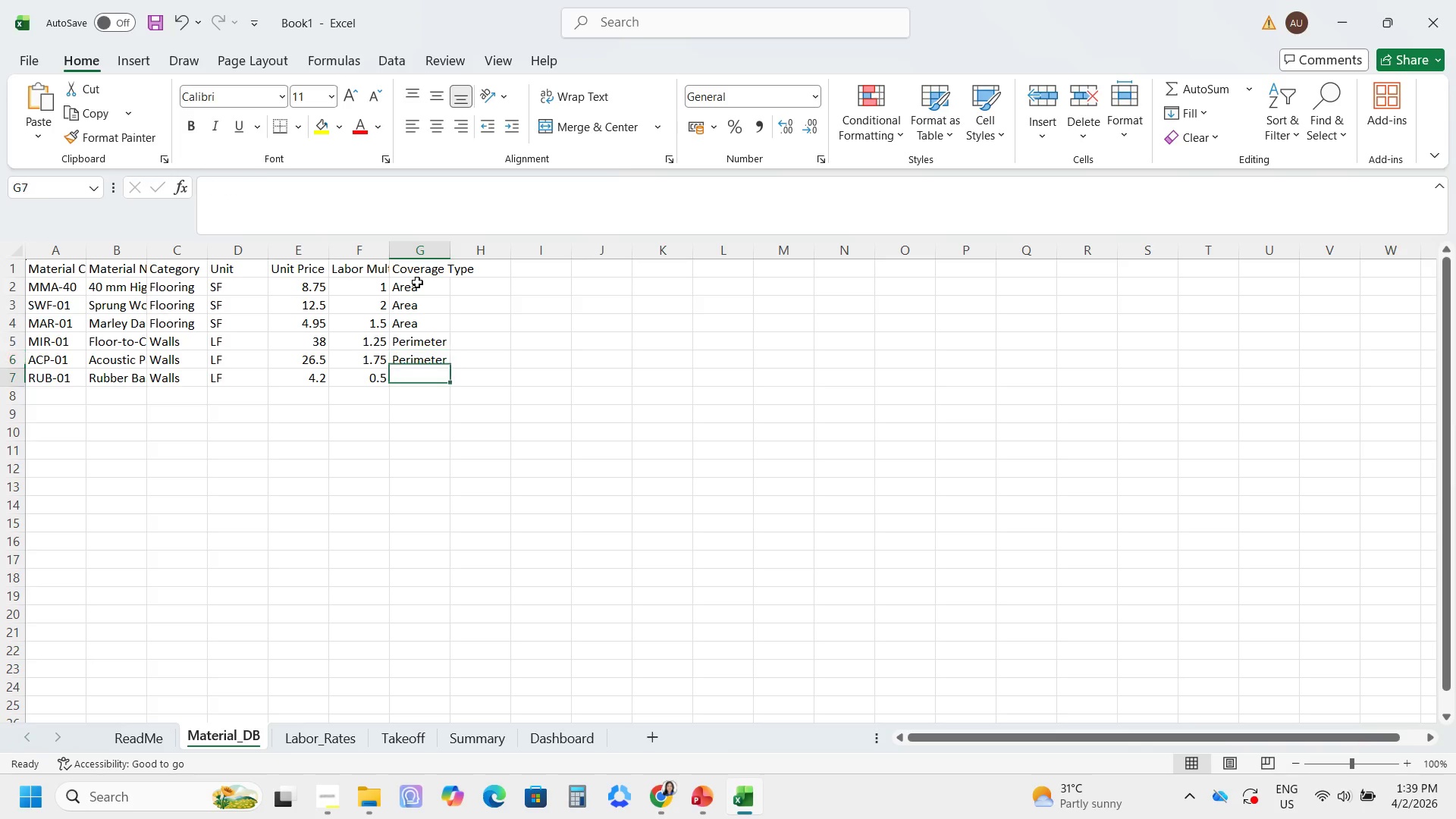 
key(Enter)
 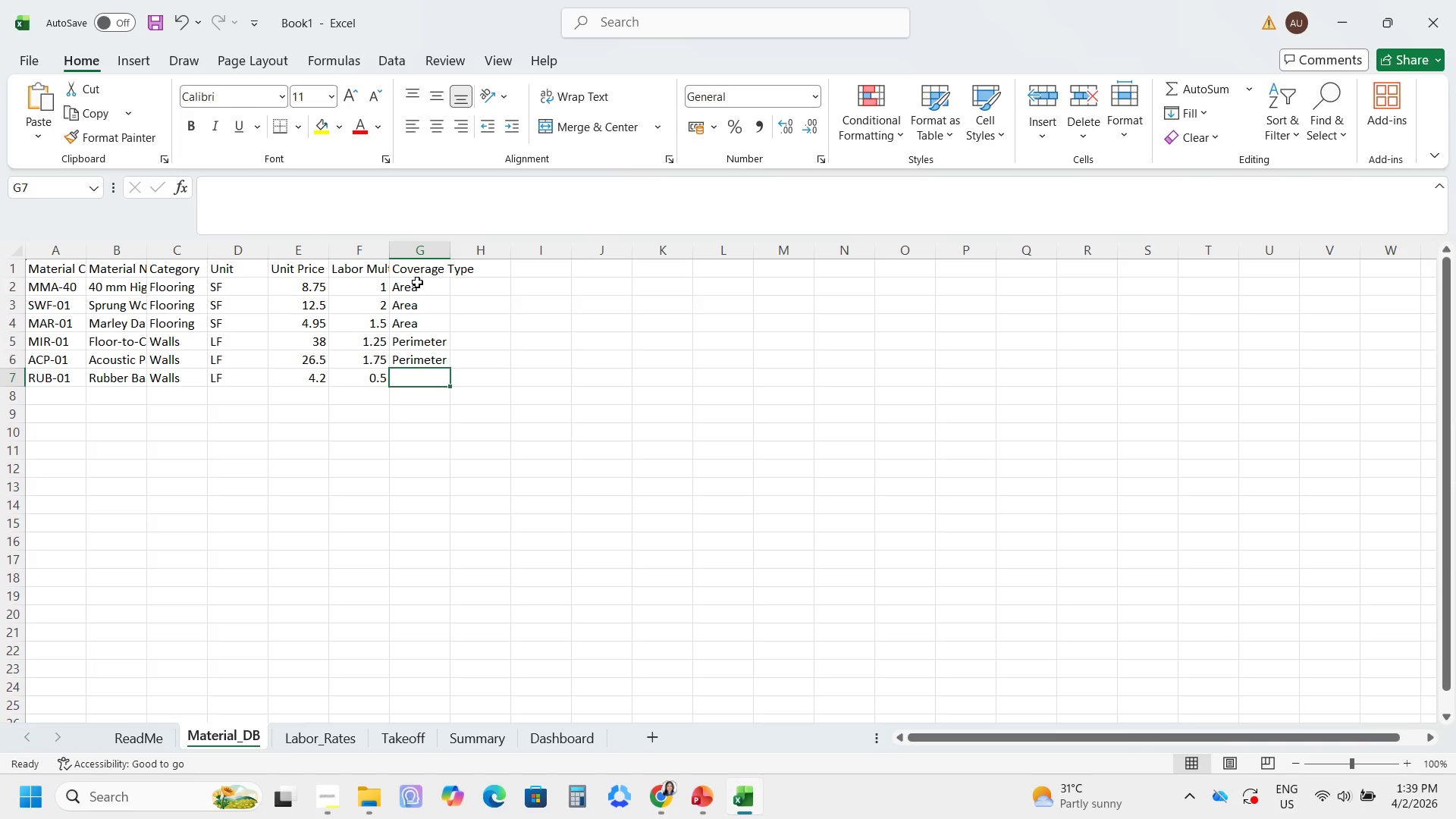 
key(Control+ControlLeft)
 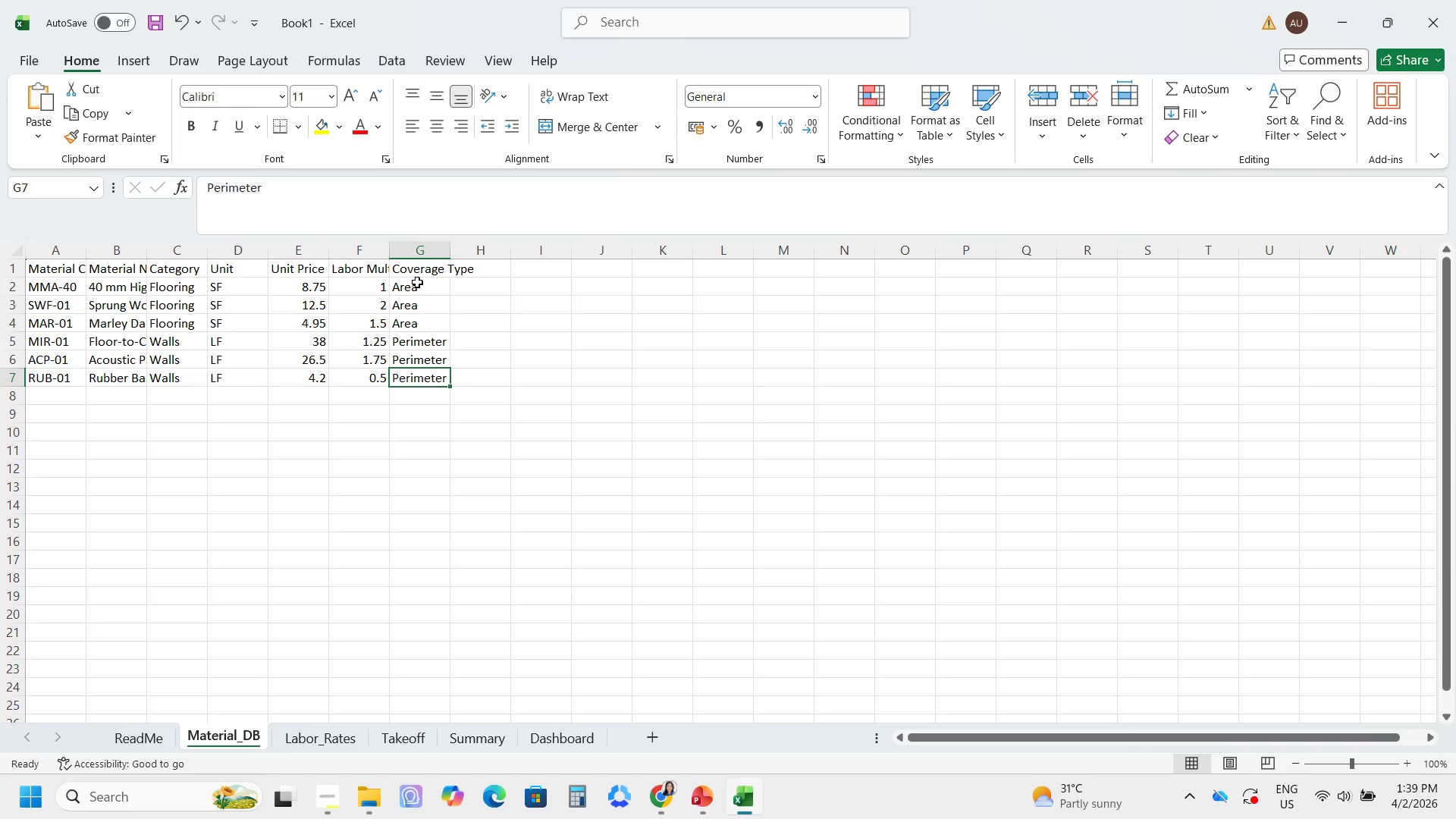 
key(Control+D)
 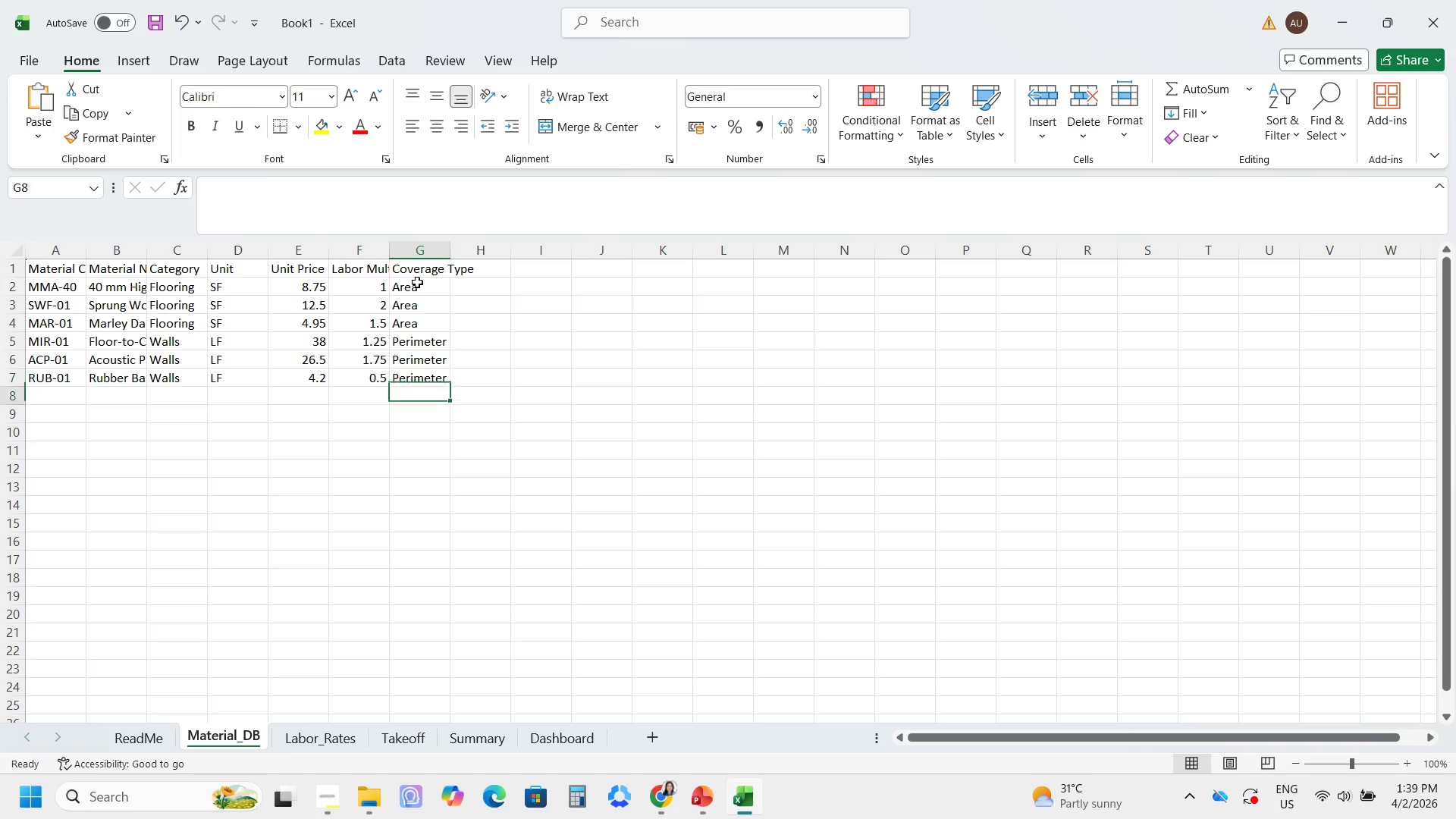 
key(Enter)
 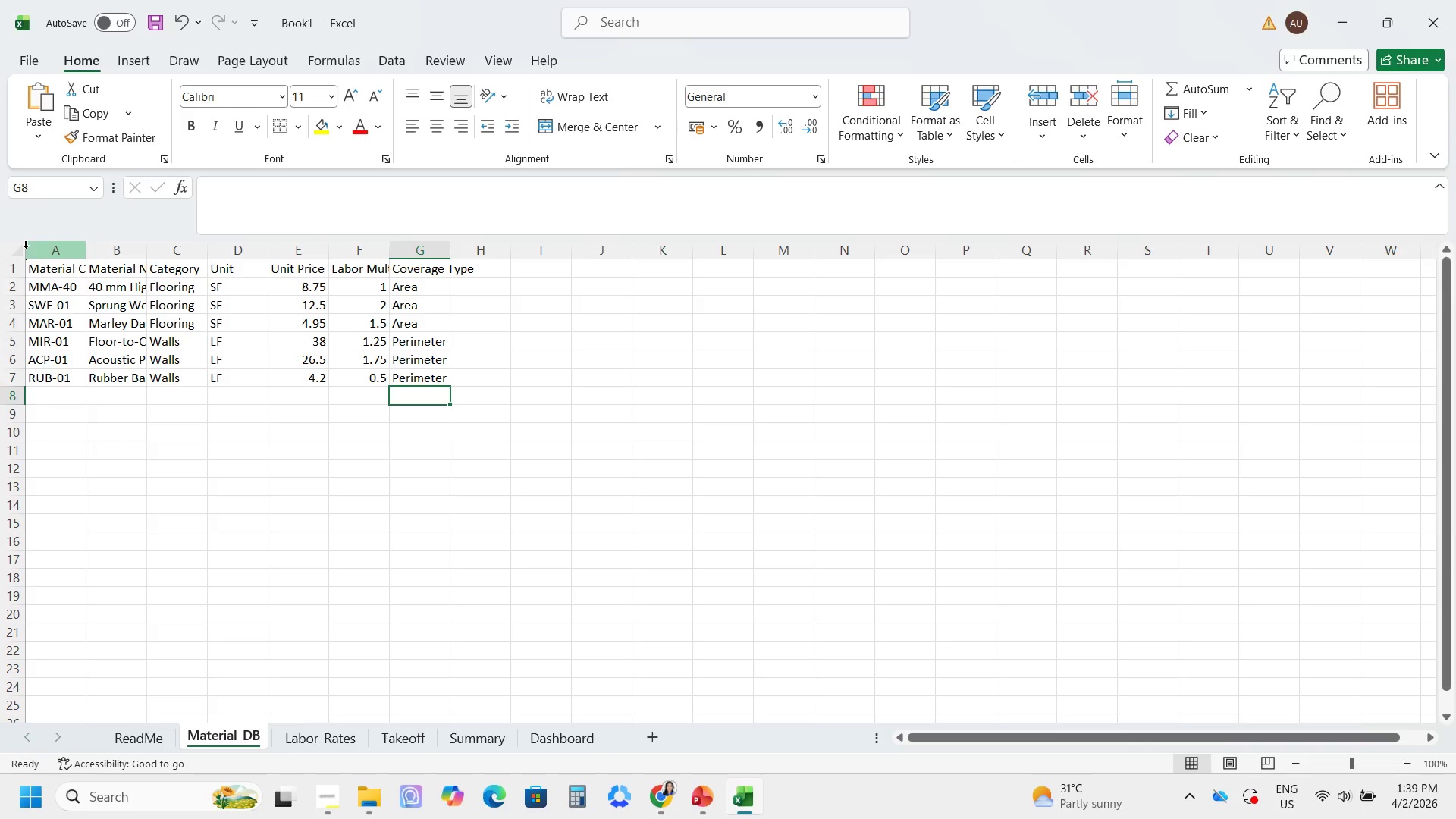 
left_click([42, 272])
 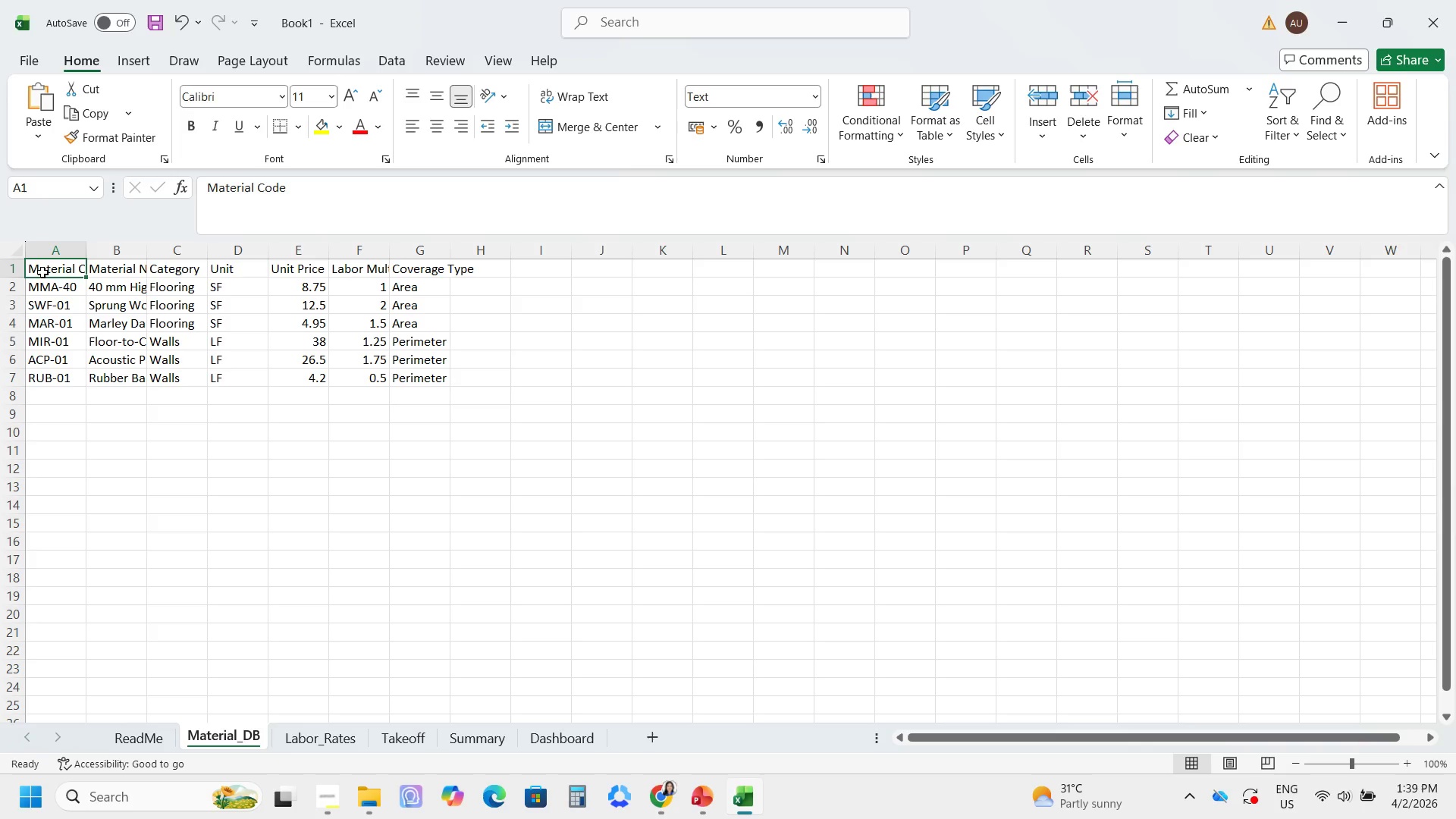 
key(Control+T)
 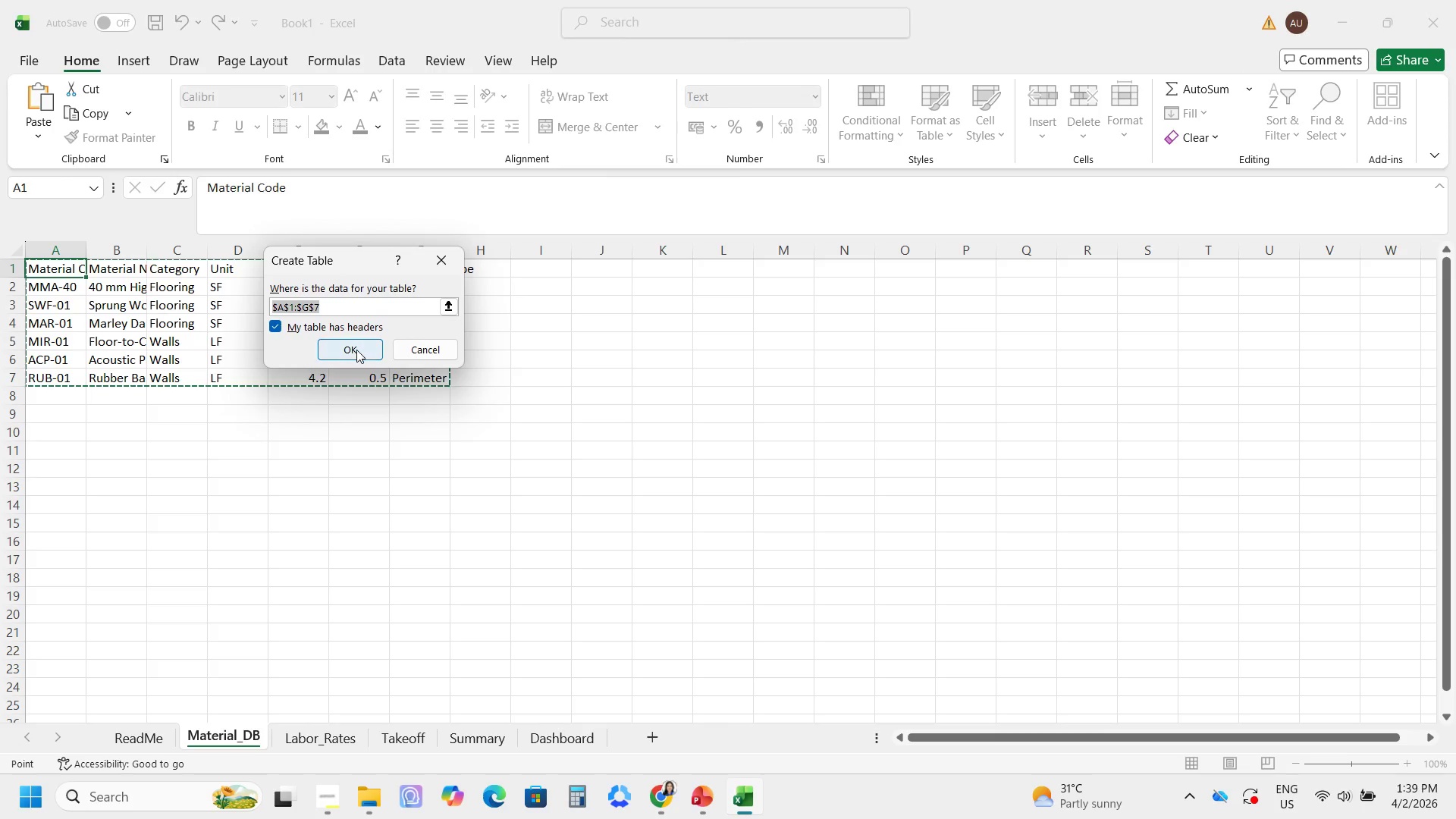 
left_click([356, 350])
 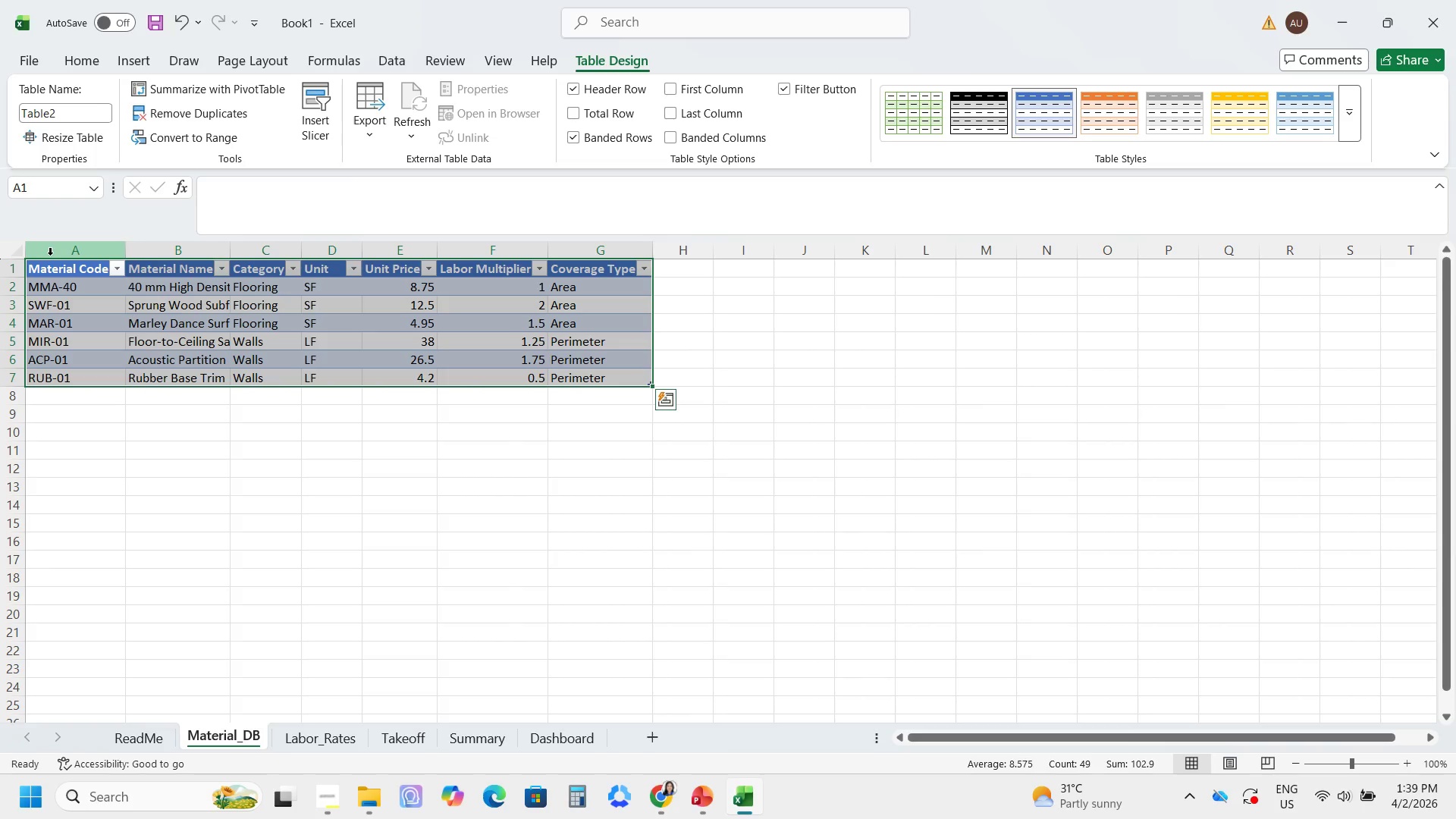 
double_click([130, 256])
 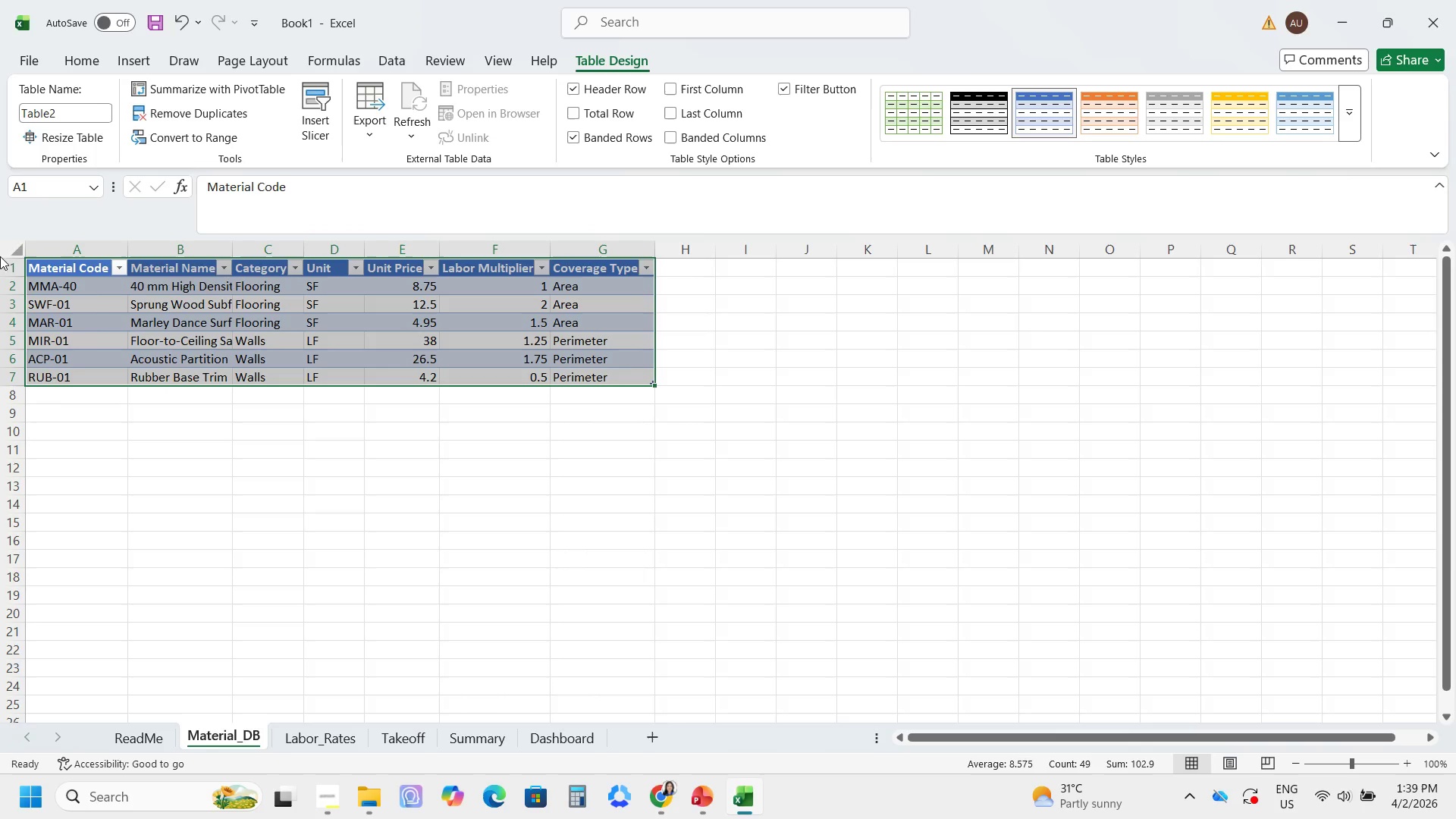 
left_click_drag(start_coordinate=[27, 250], to_coordinate=[30, 251])
 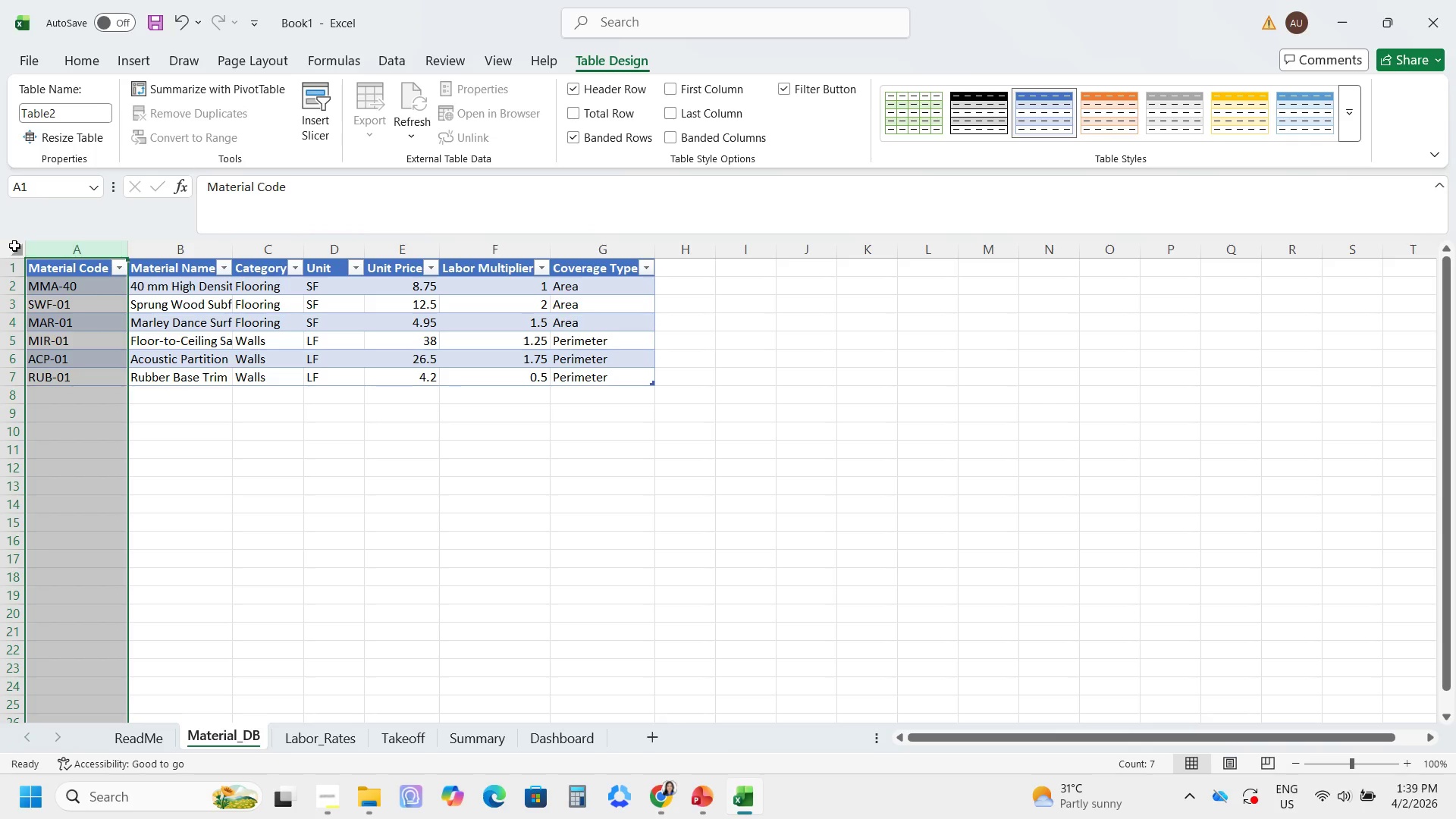 
left_click([14, 246])
 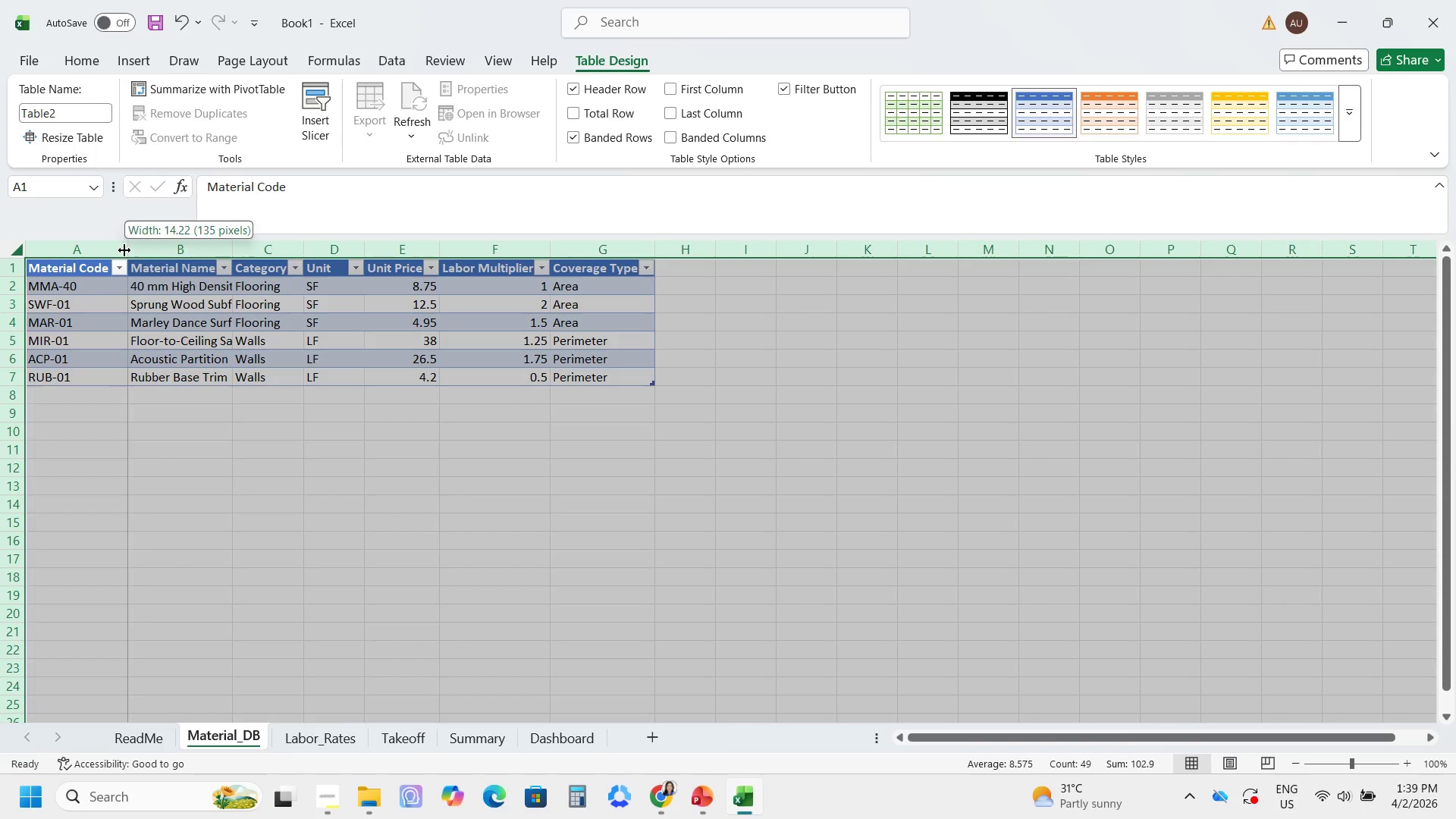 
double_click([124, 250])
 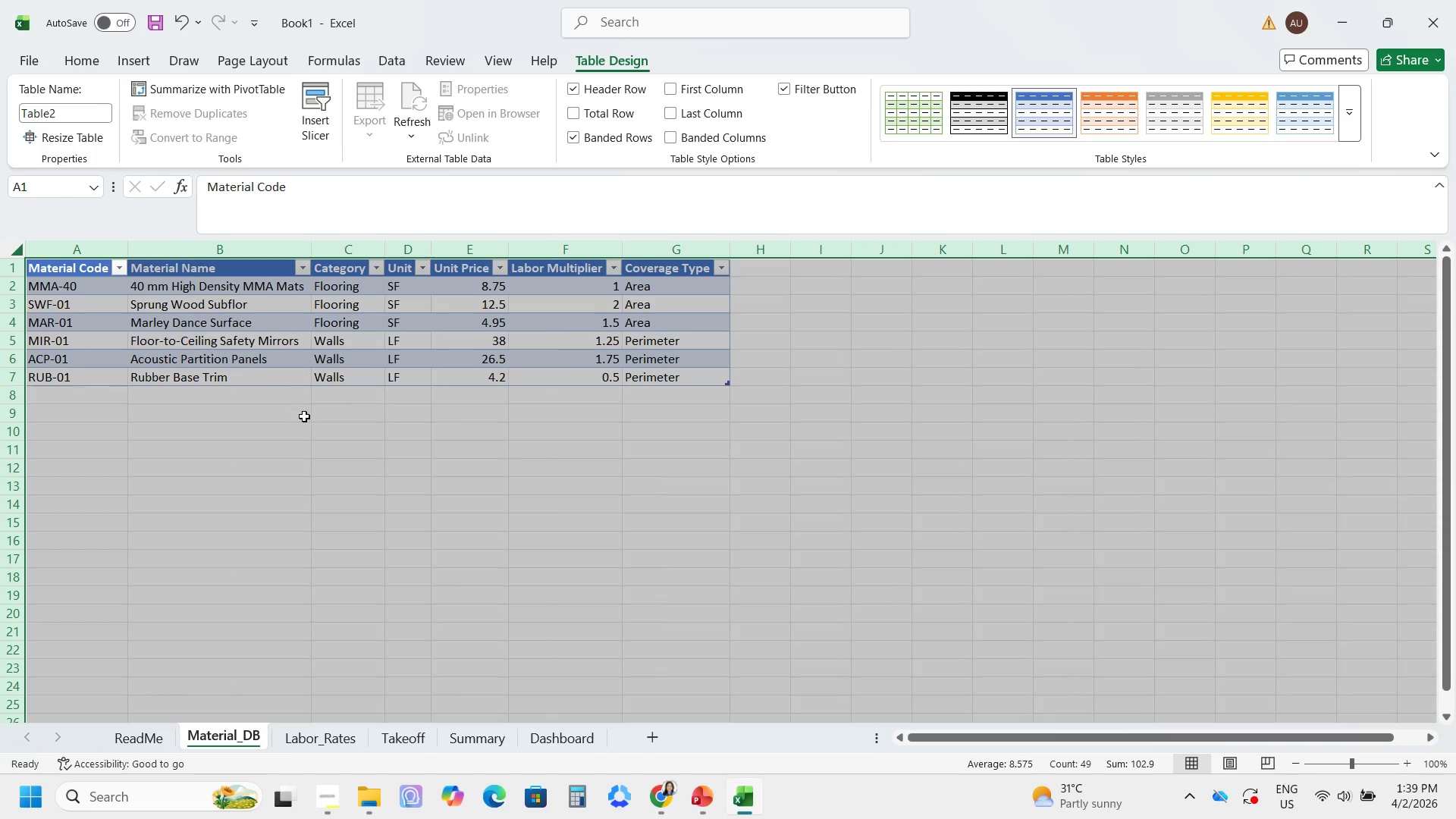 
left_click([304, 416])
 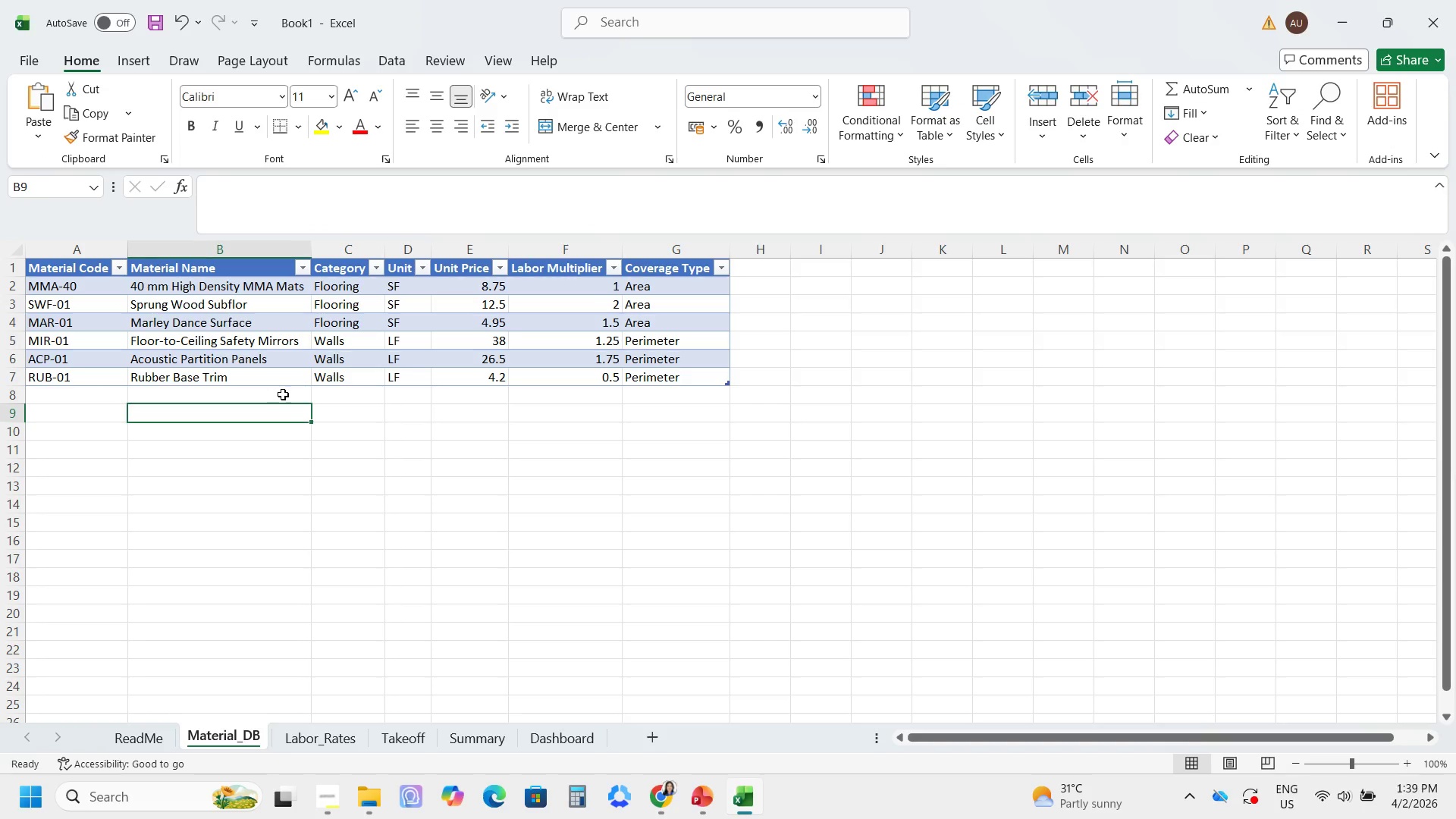 
hold_key(key=ControlLeft, duration=0.56)
 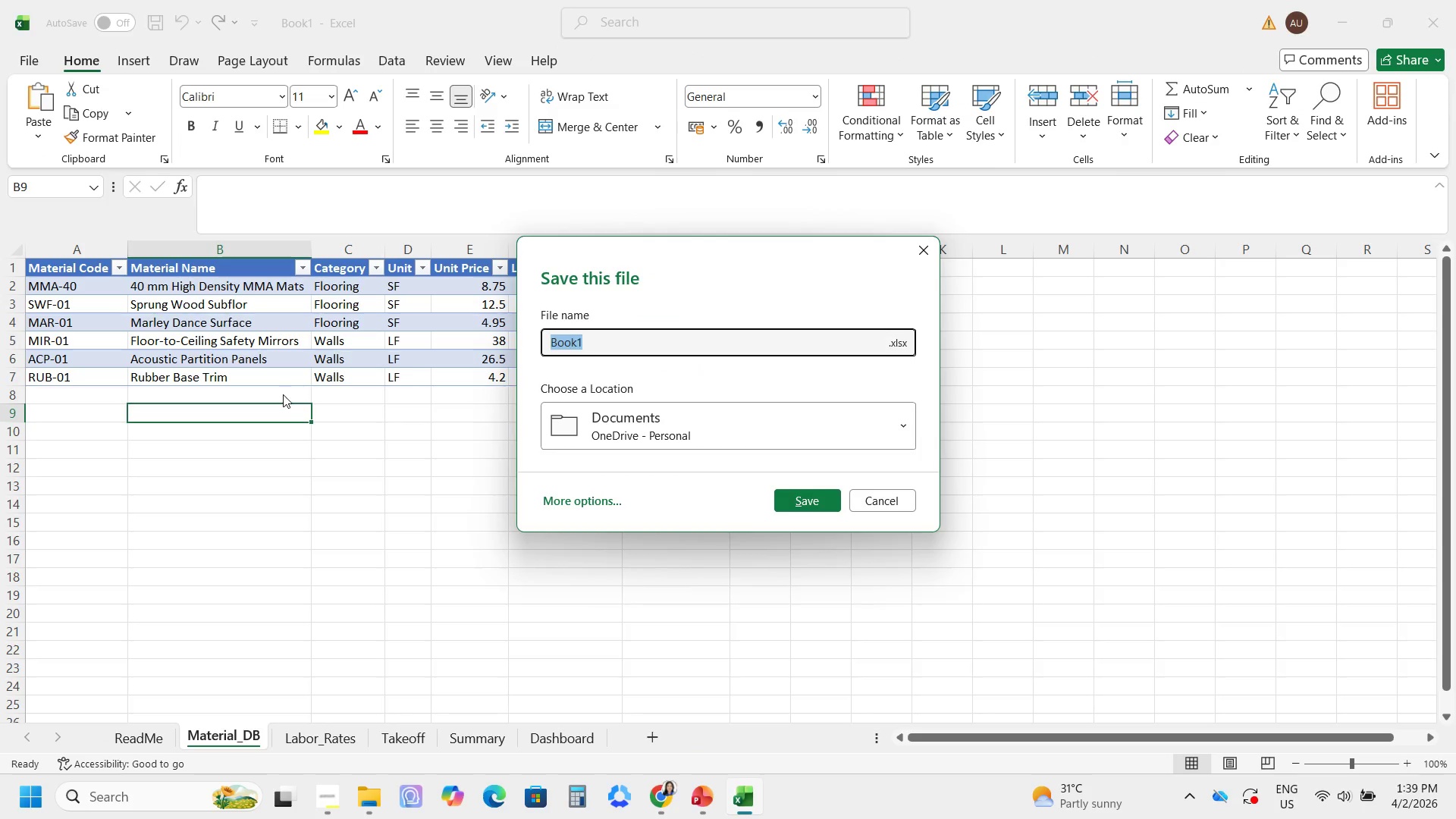 
hold_key(key=S, duration=0.31)
 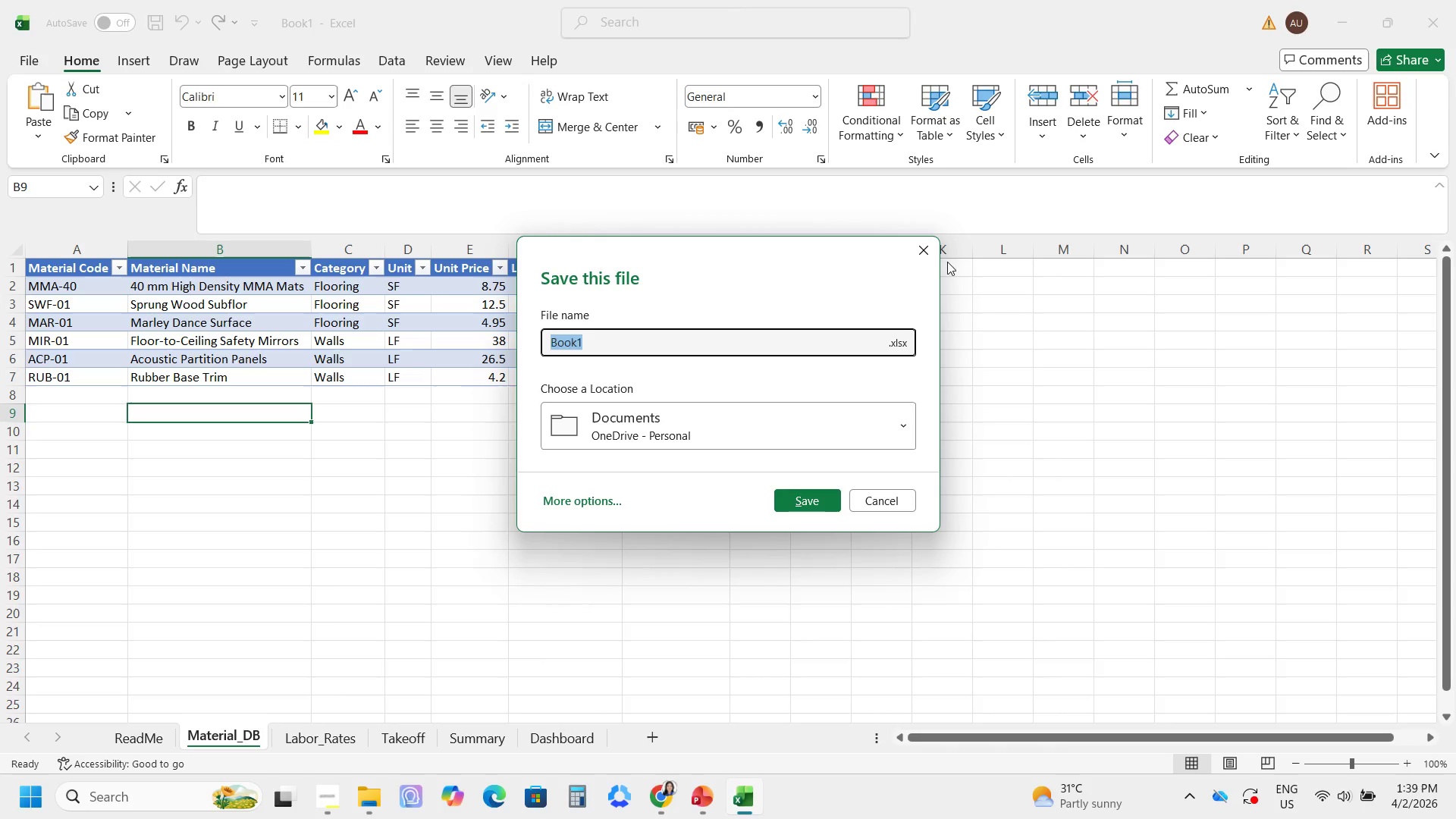 
left_click([922, 255])
 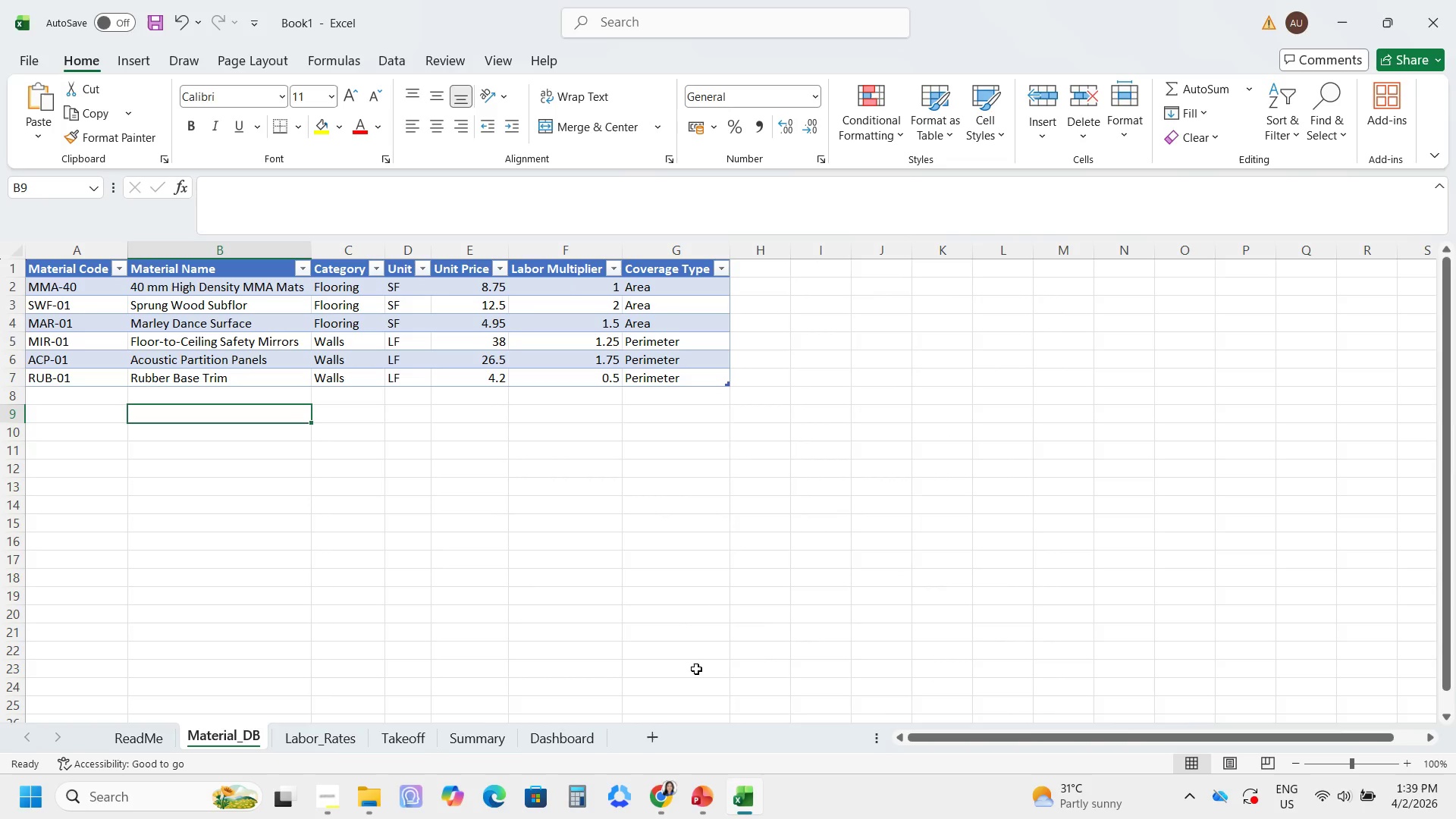 
key(Alt+AltLeft)
 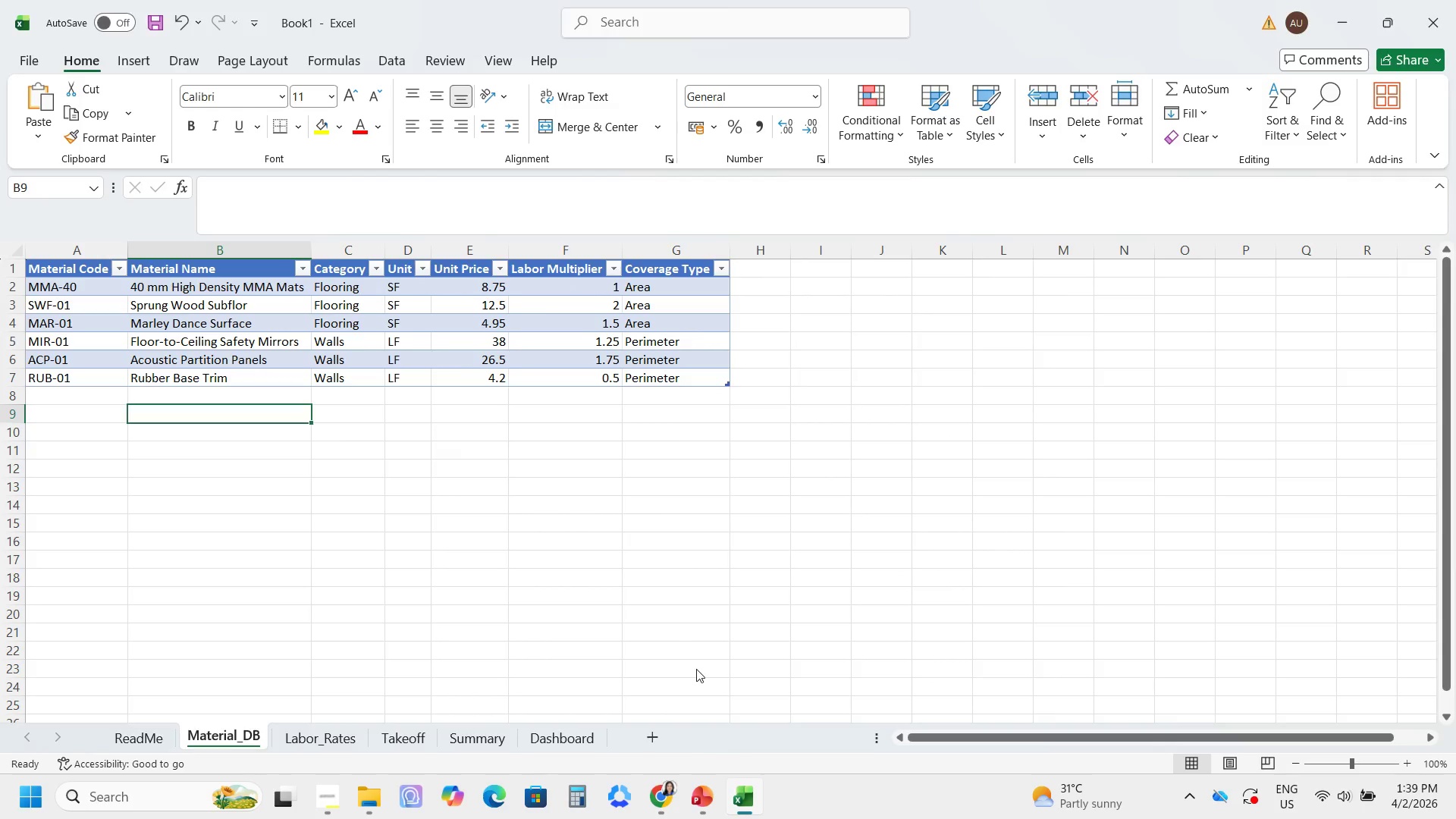 
key(Alt+Tab)